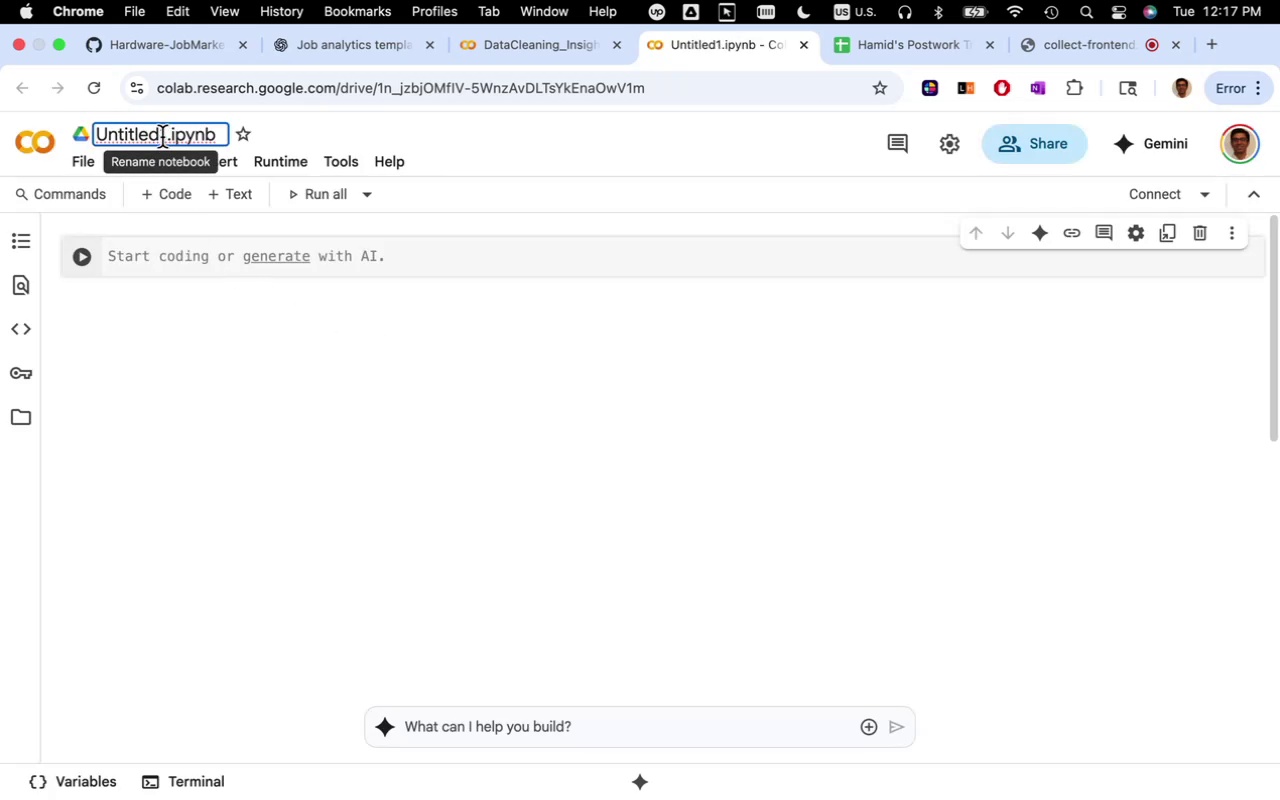 
left_click_drag(start_coordinate=[166, 139], to_coordinate=[69, 123])
 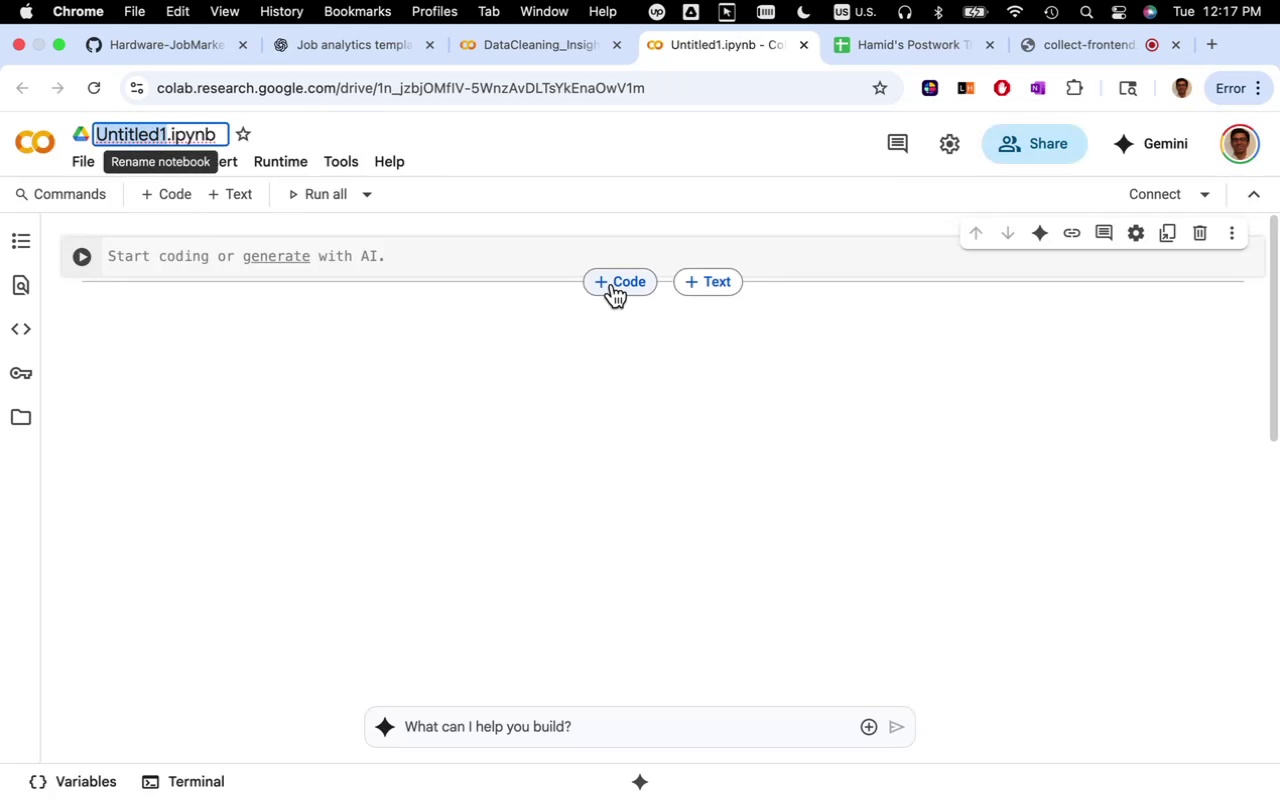 
type(Data_Visualiza)
 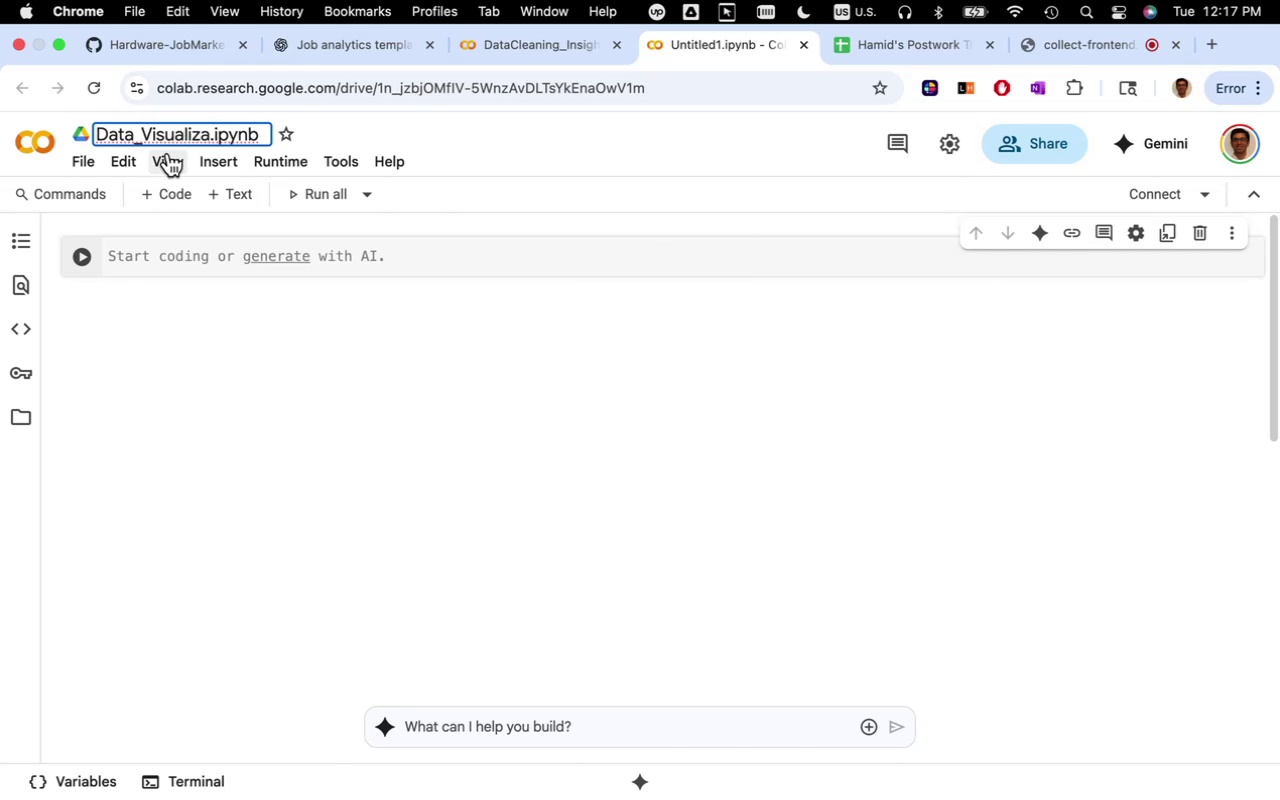 
left_click_drag(start_coordinate=[208, 135], to_coordinate=[81, 134])
 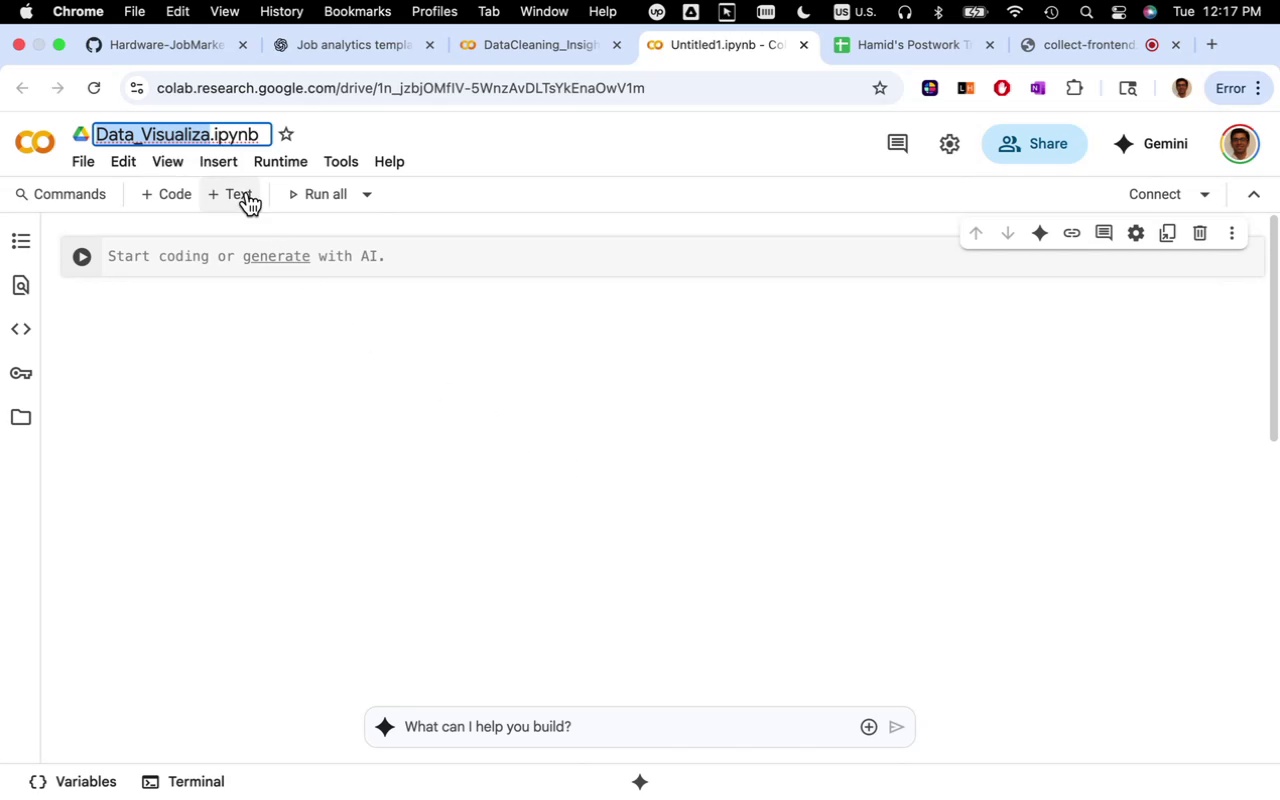 
left_click([210, 139])
 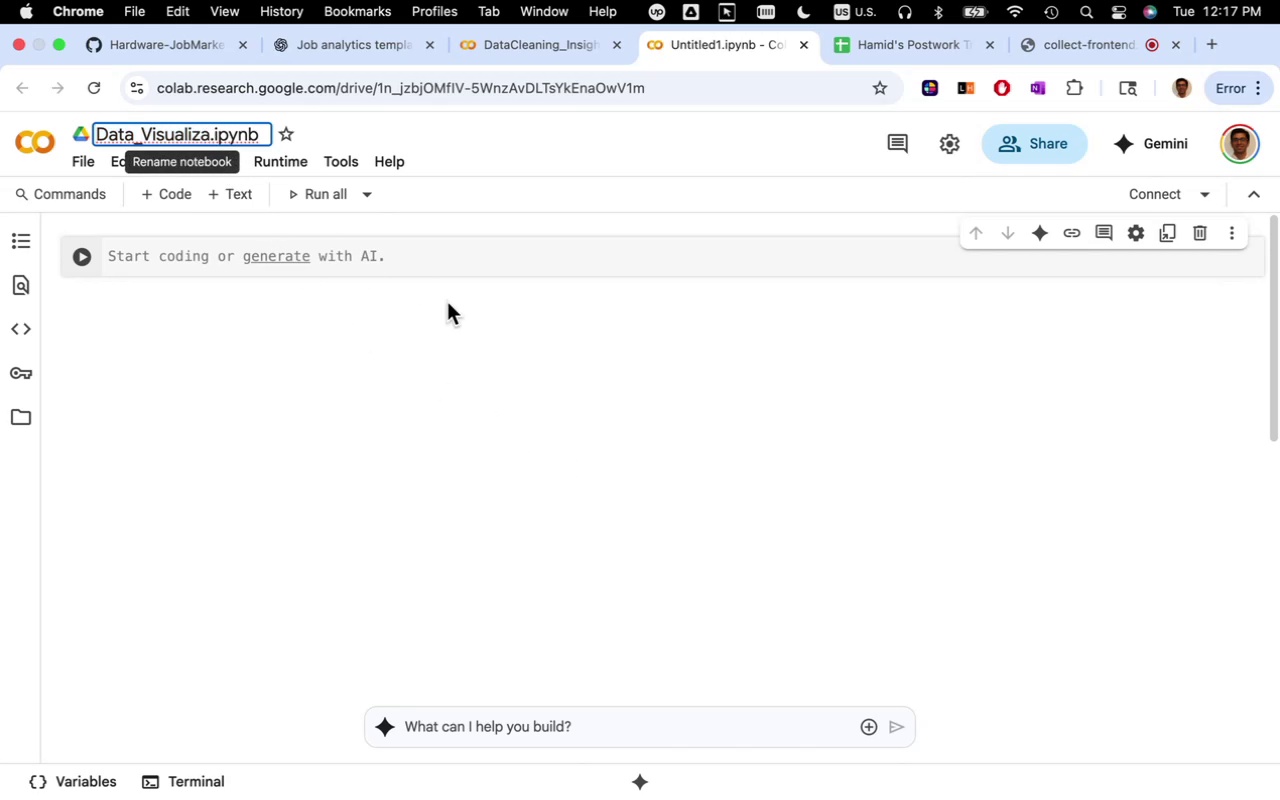 
type(tion)
 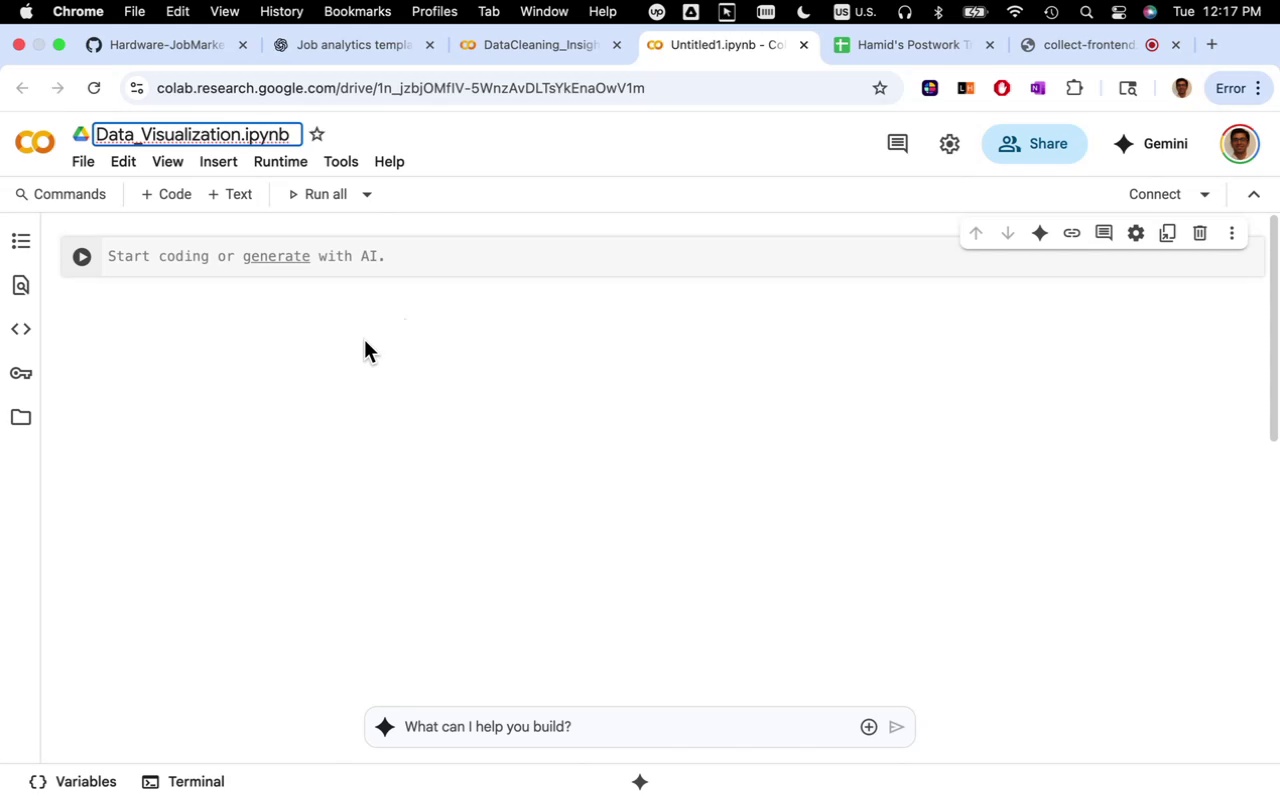 
wait(10.98)
 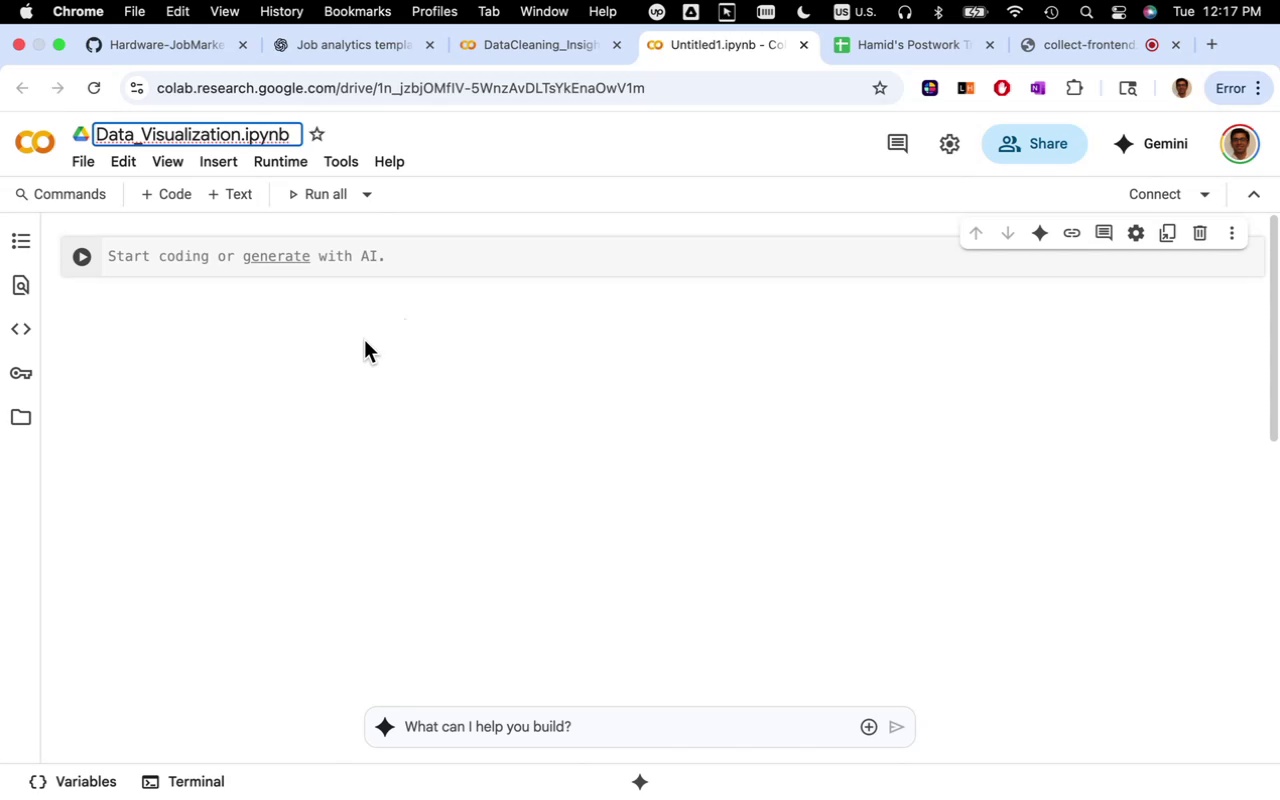 
left_click_drag(start_coordinate=[240, 137], to_coordinate=[96, 139])
 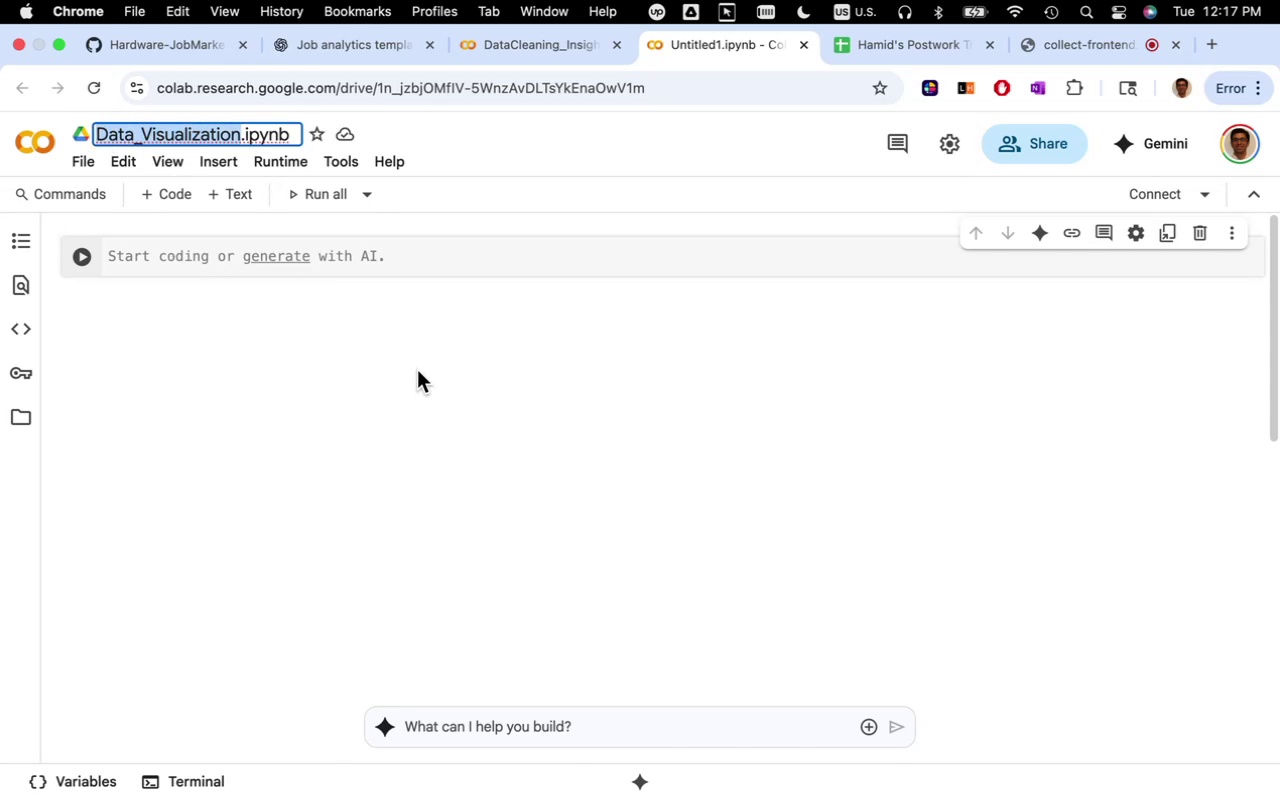 
type(JobInsightDashboard)
 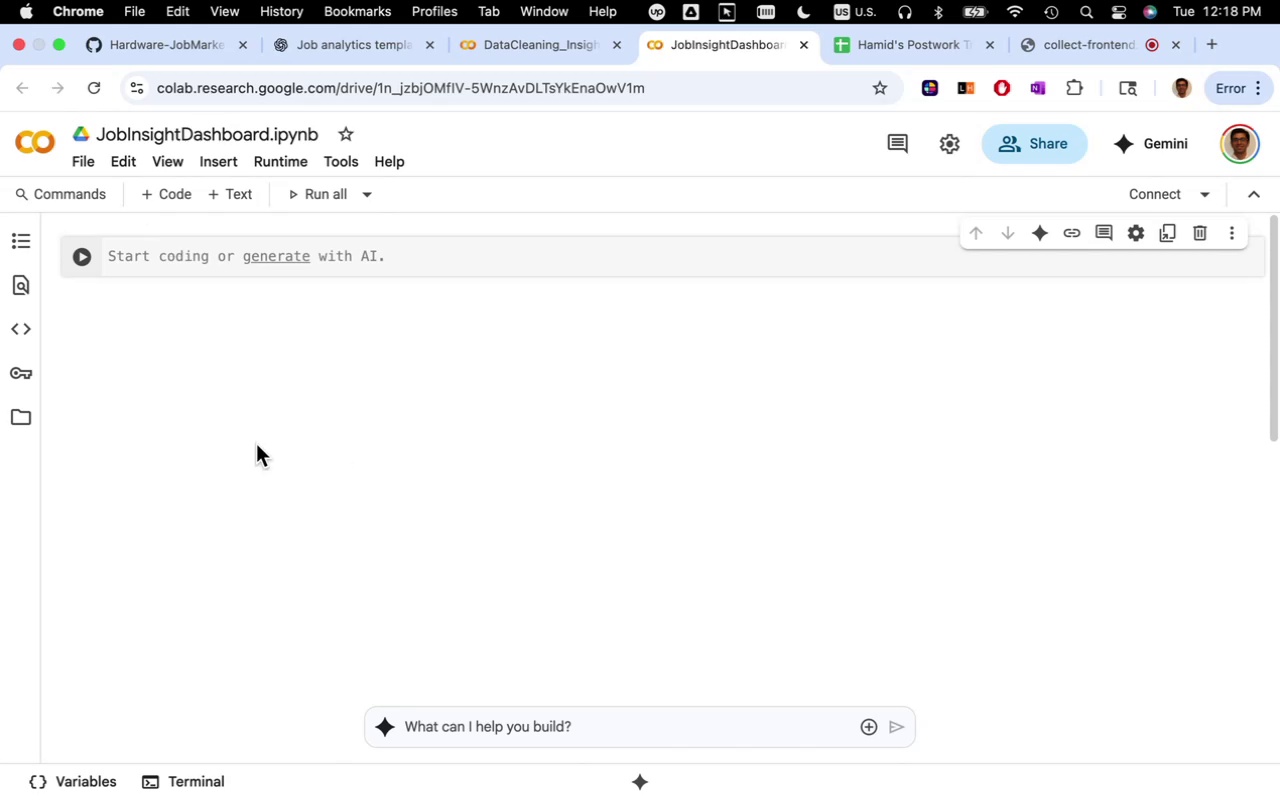 
left_click([390, 435])
 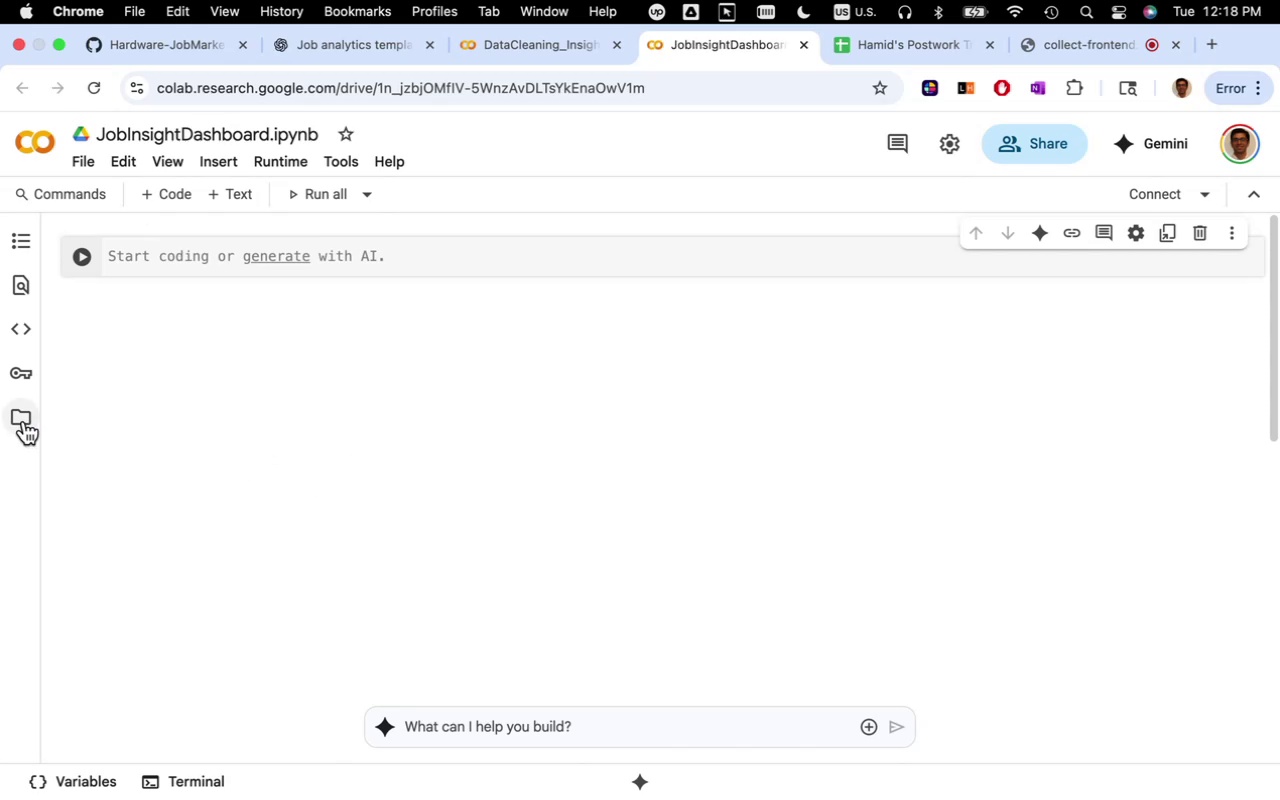 
left_click([24, 421])
 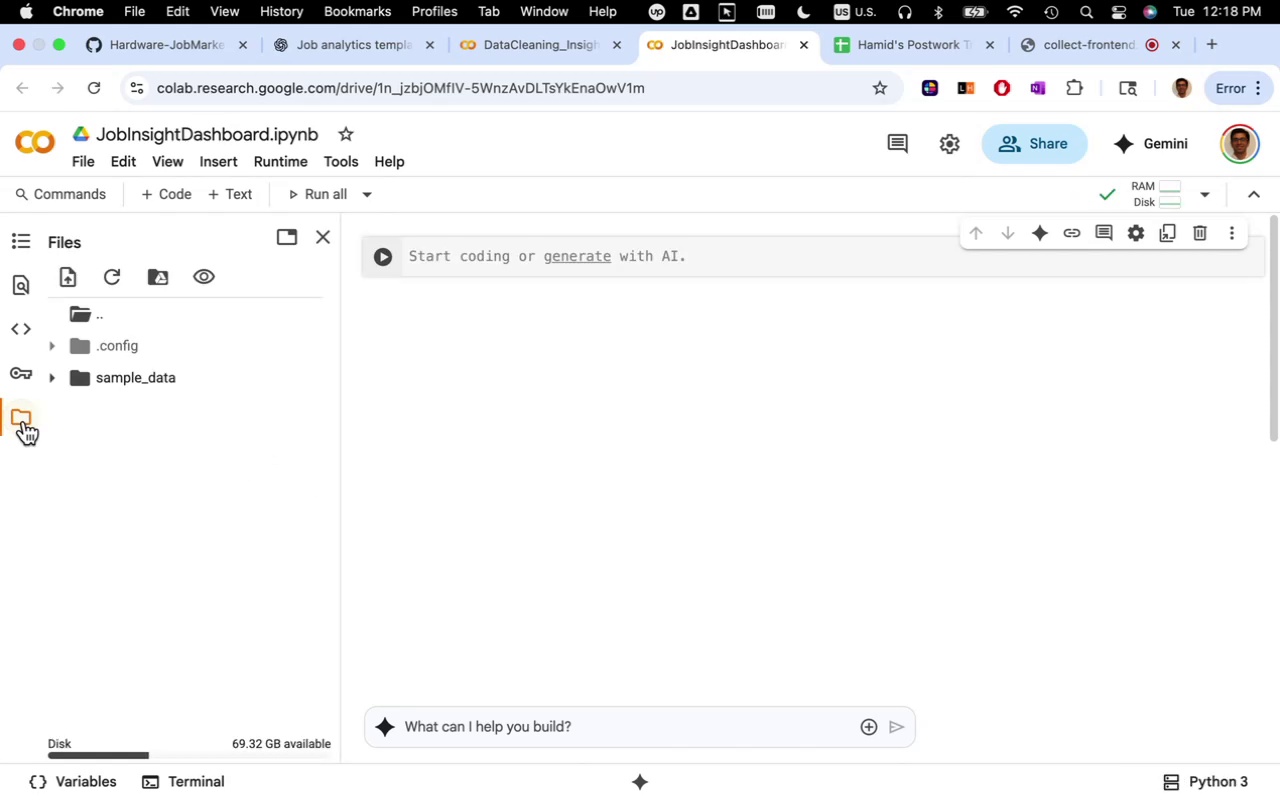 
wait(10.58)
 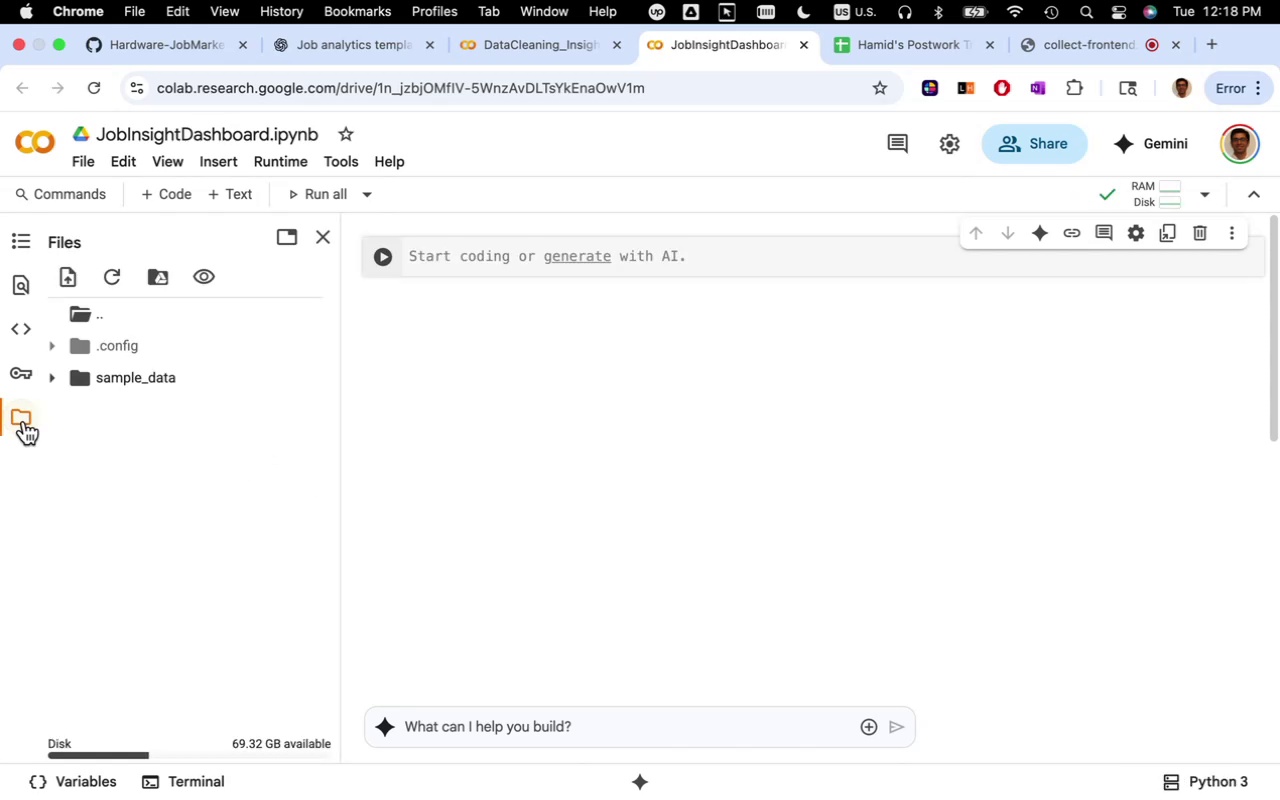 
left_click([90, 163])
 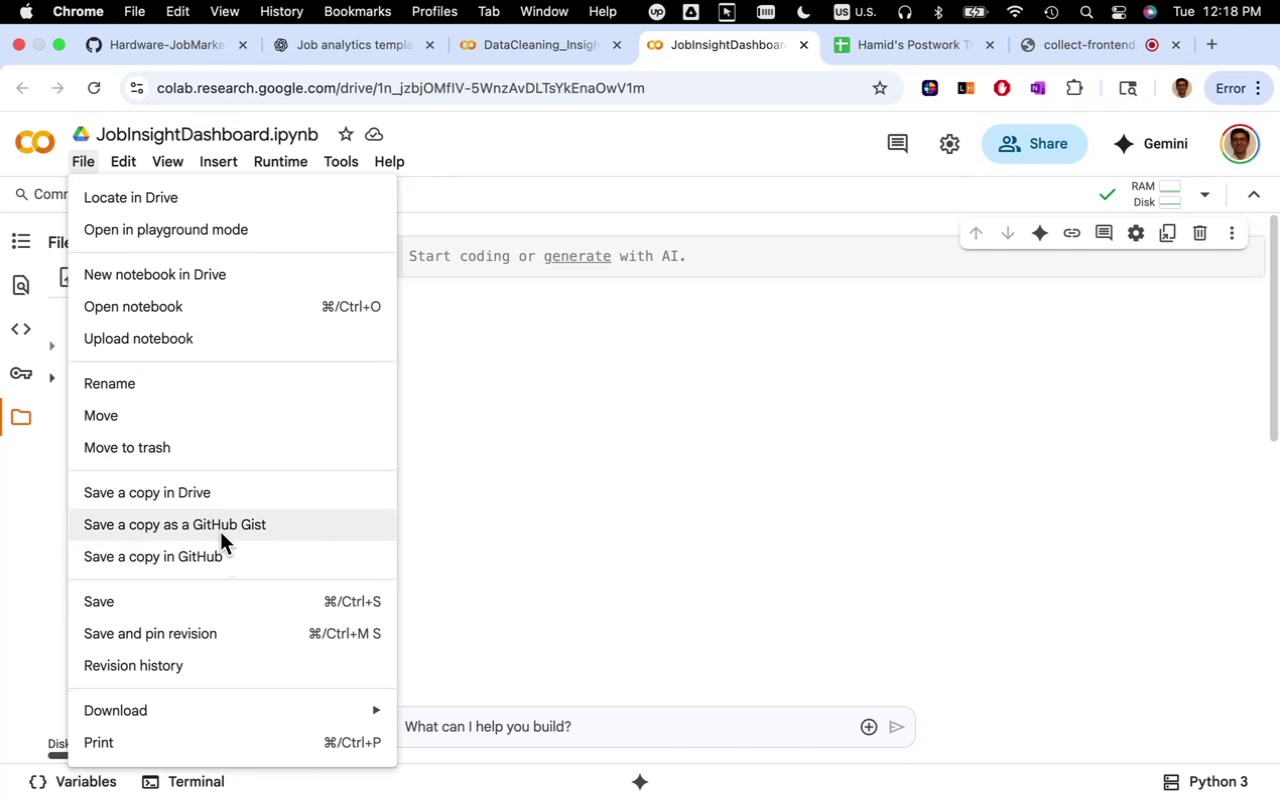 
wait(13.09)
 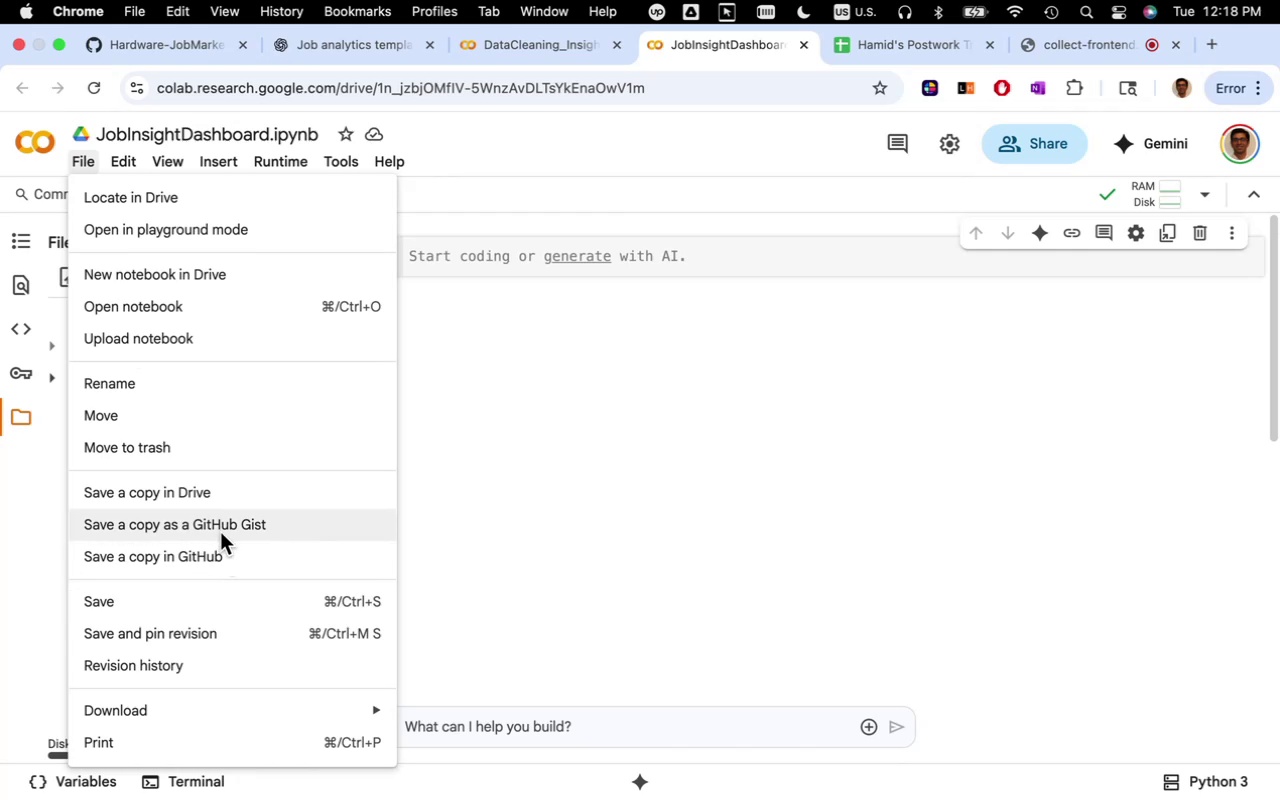 
left_click([213, 493])
 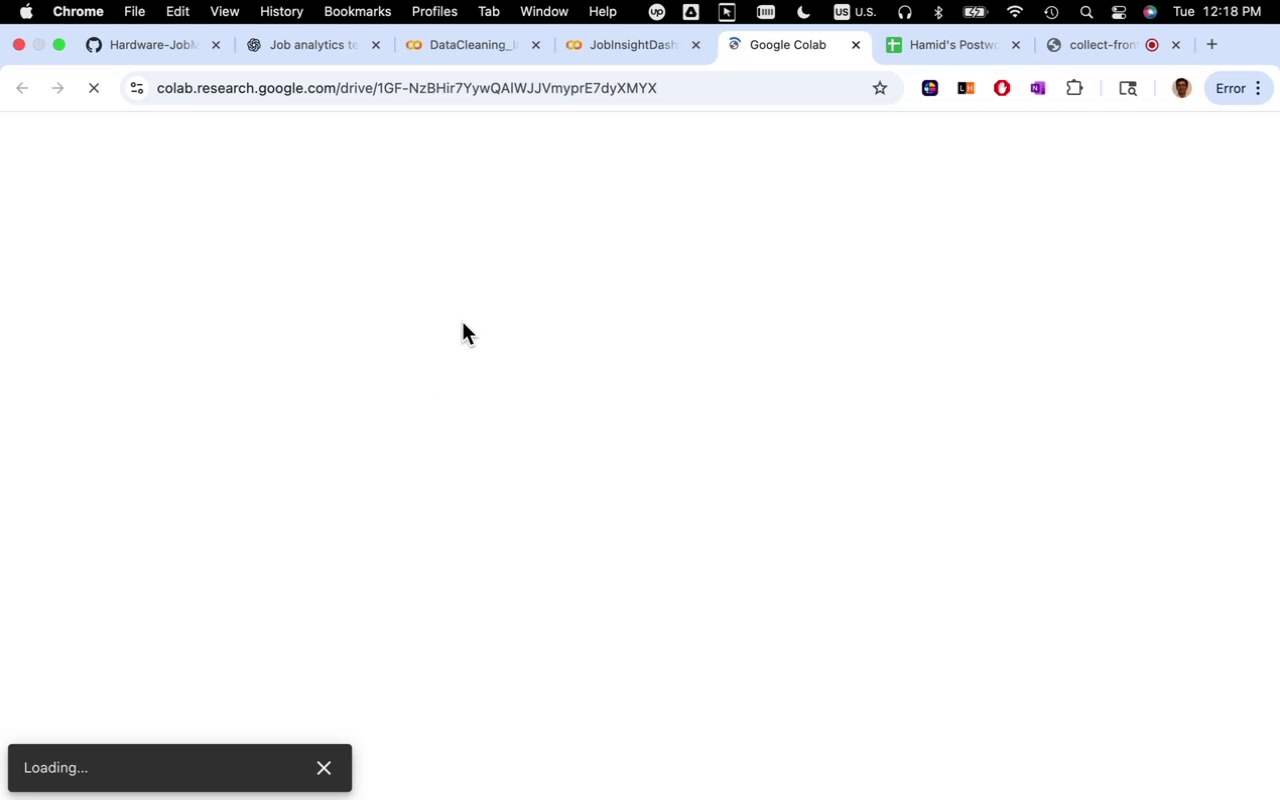 
wait(11.99)
 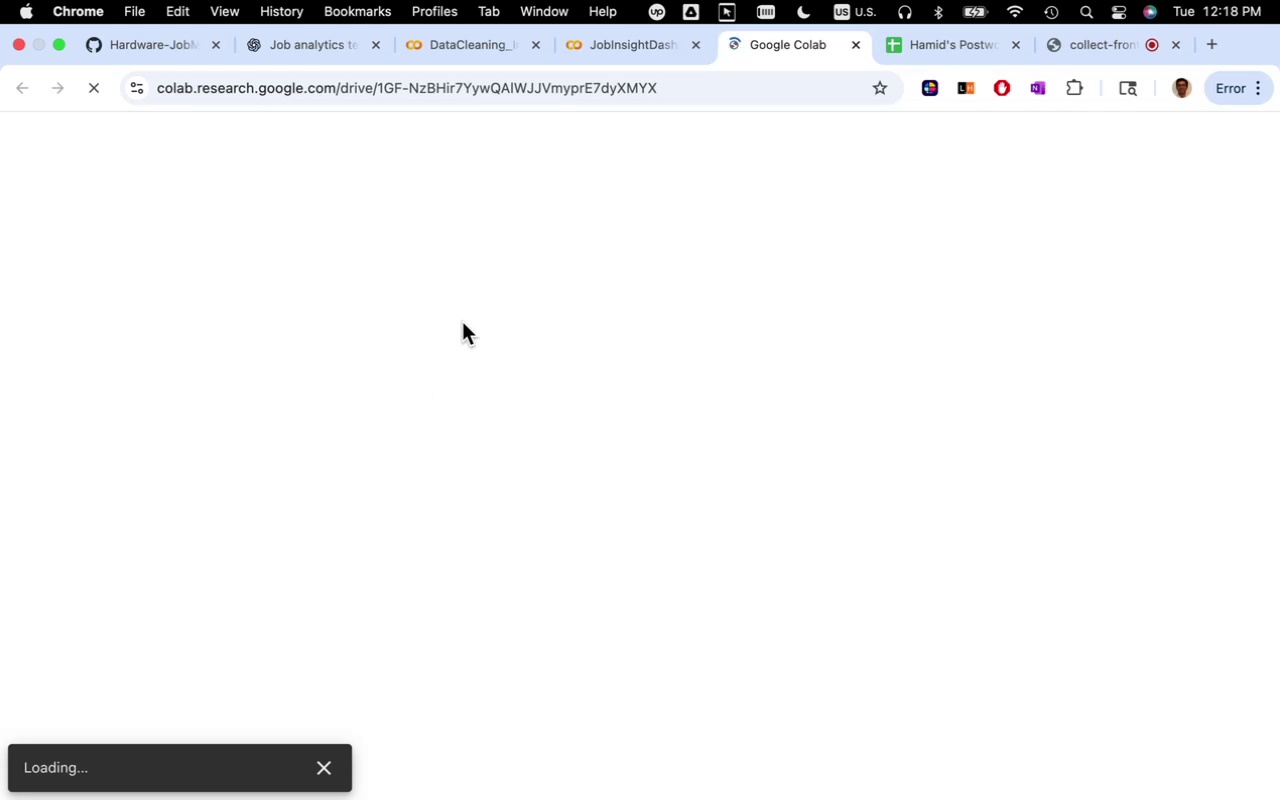 
left_click([4, 410])
 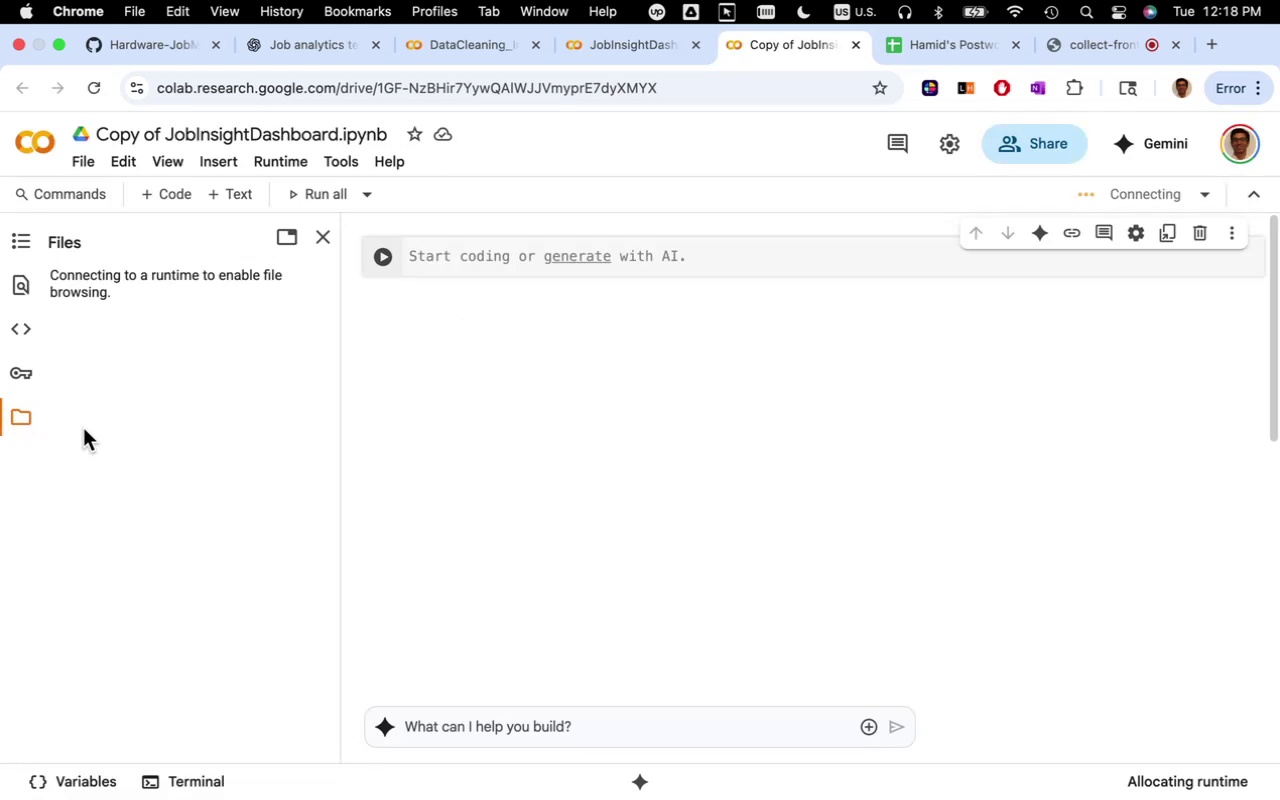 
mouse_move([152, 427])
 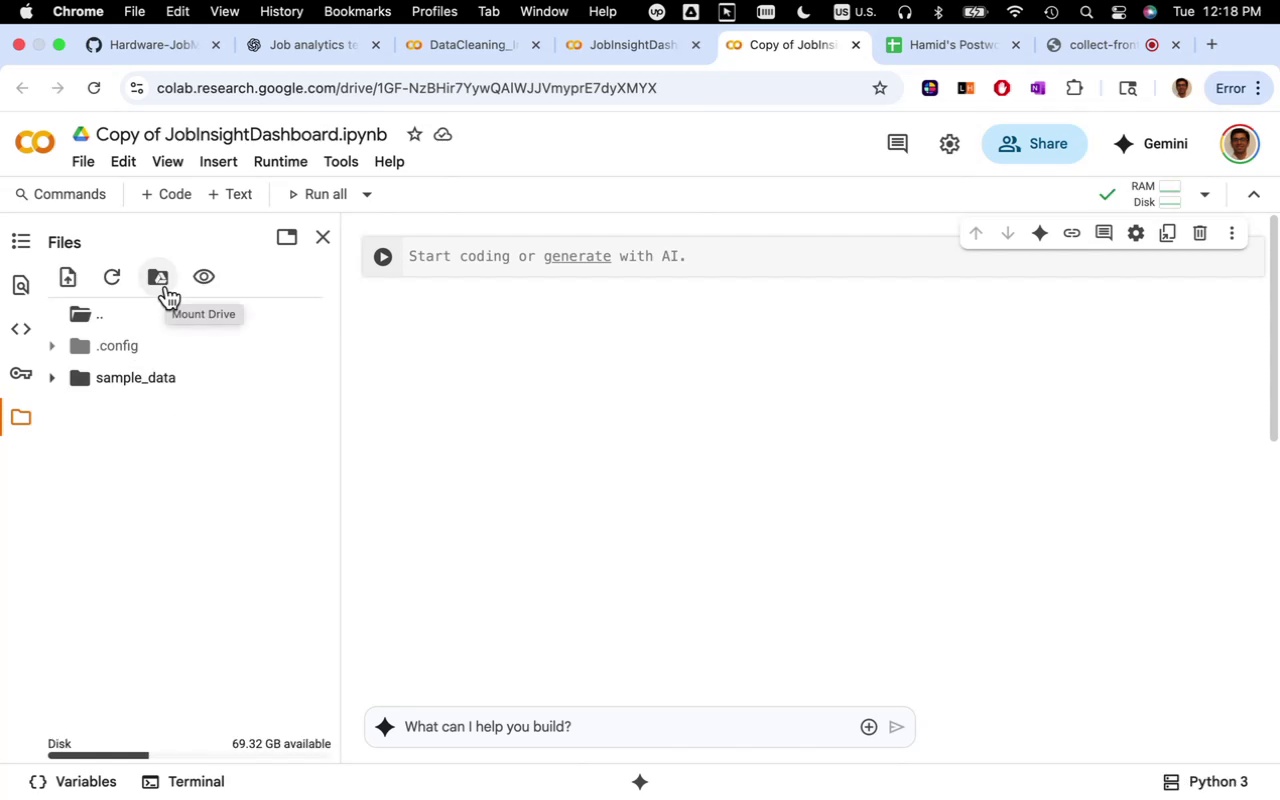 
left_click([166, 286])
 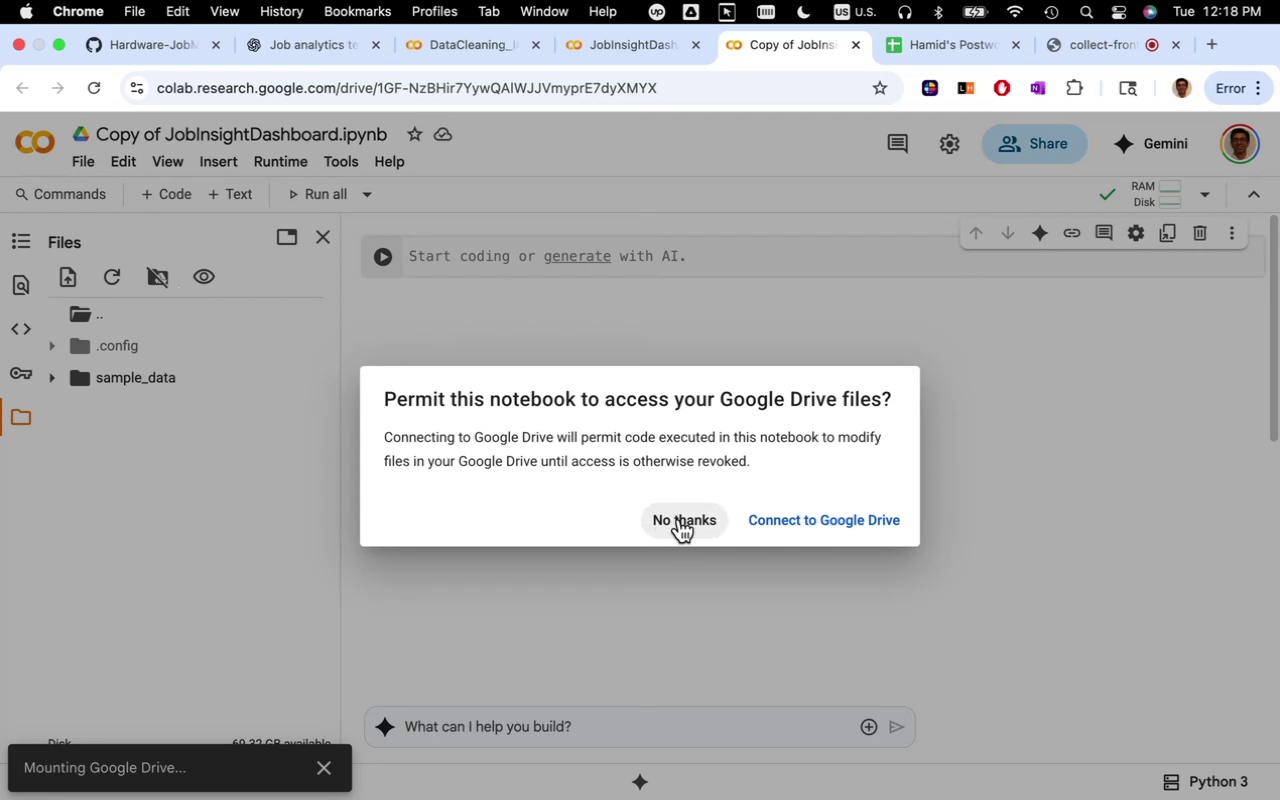 
wait(5.53)
 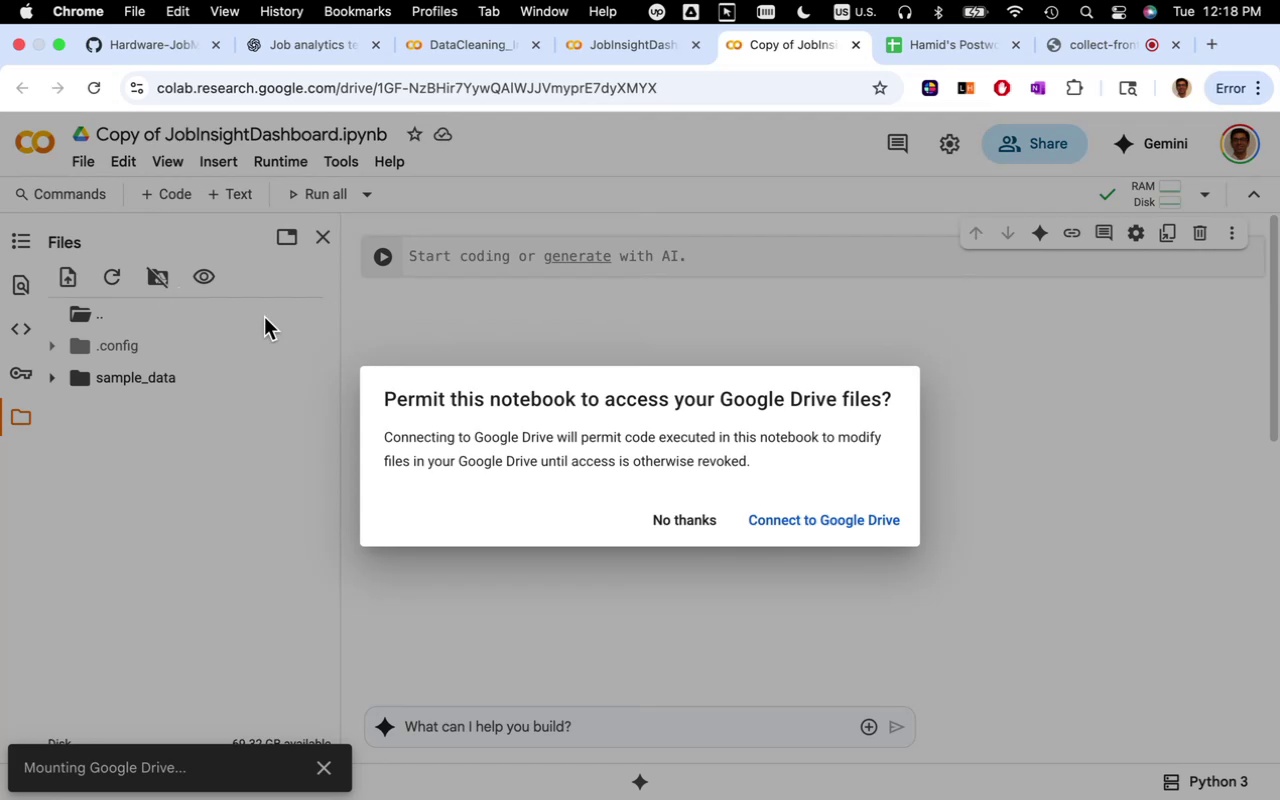 
left_click([680, 519])
 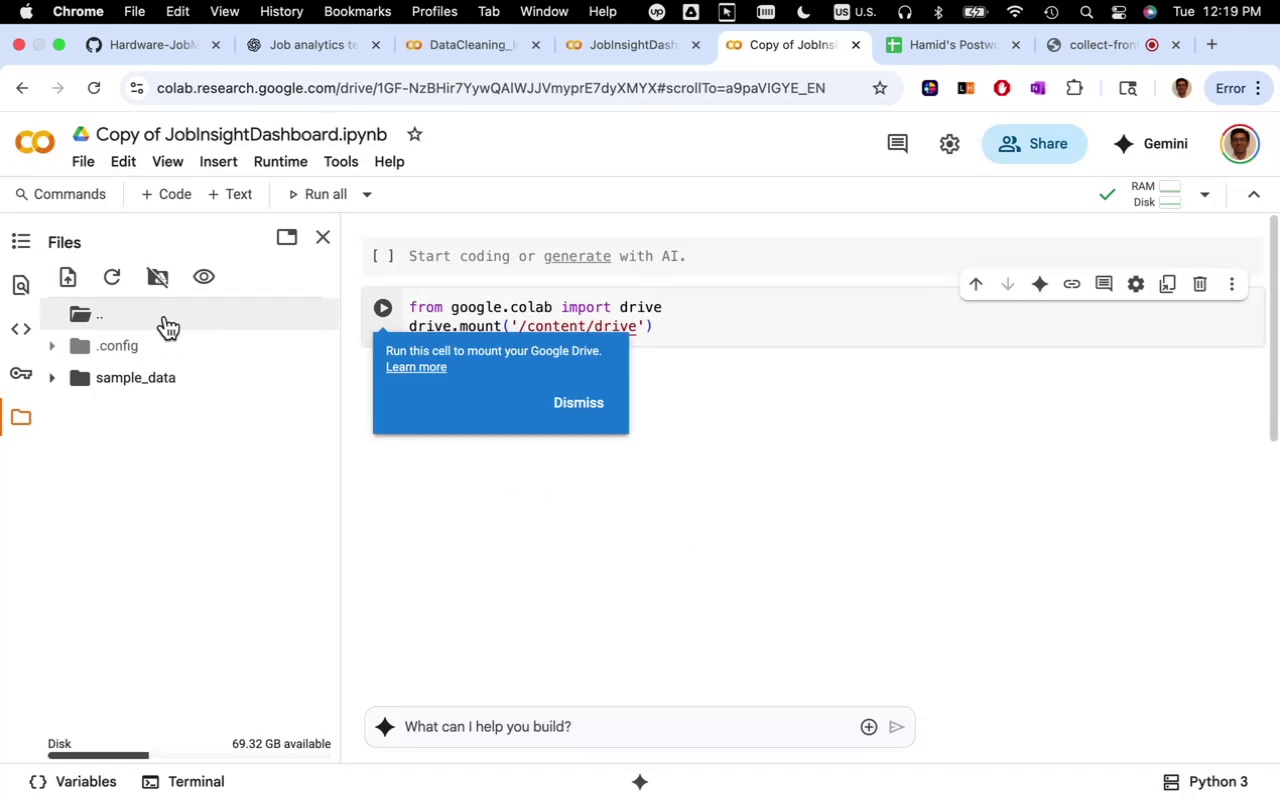 
left_click([165, 281])
 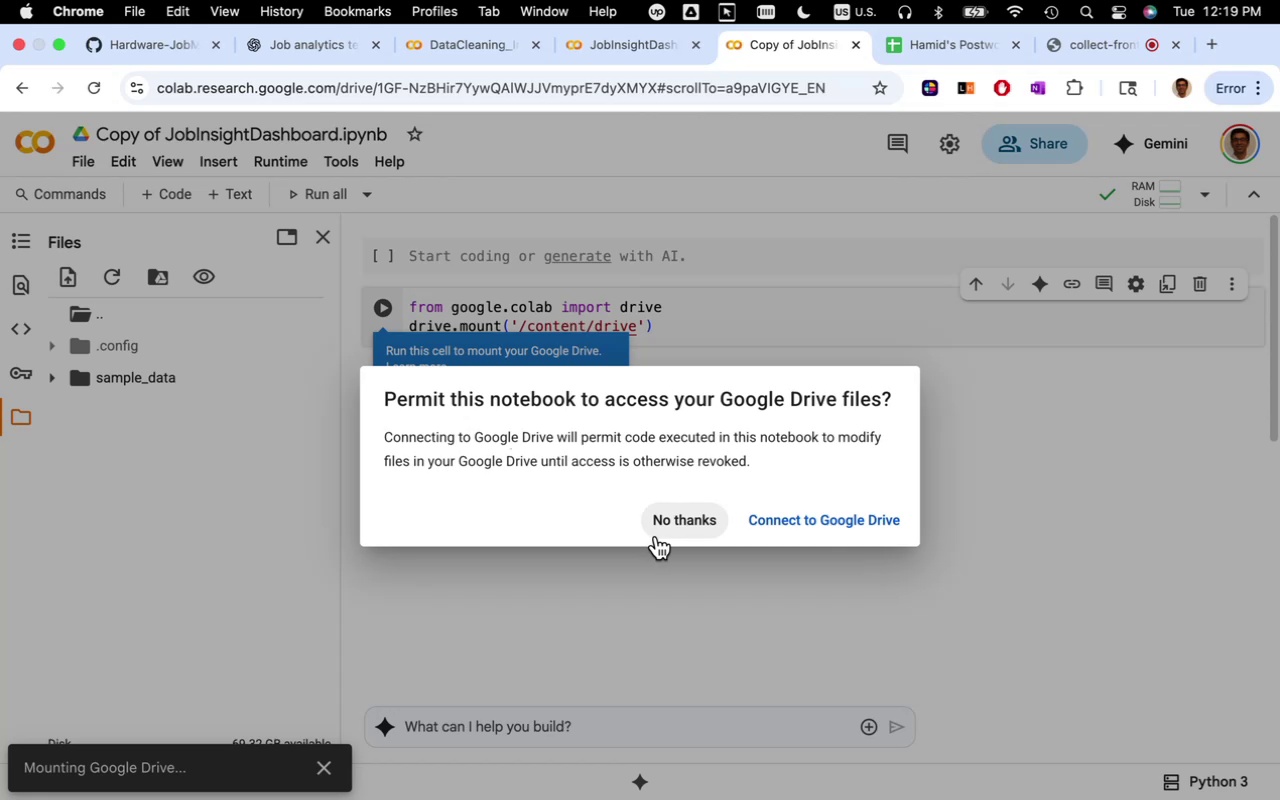 
left_click([800, 528])
 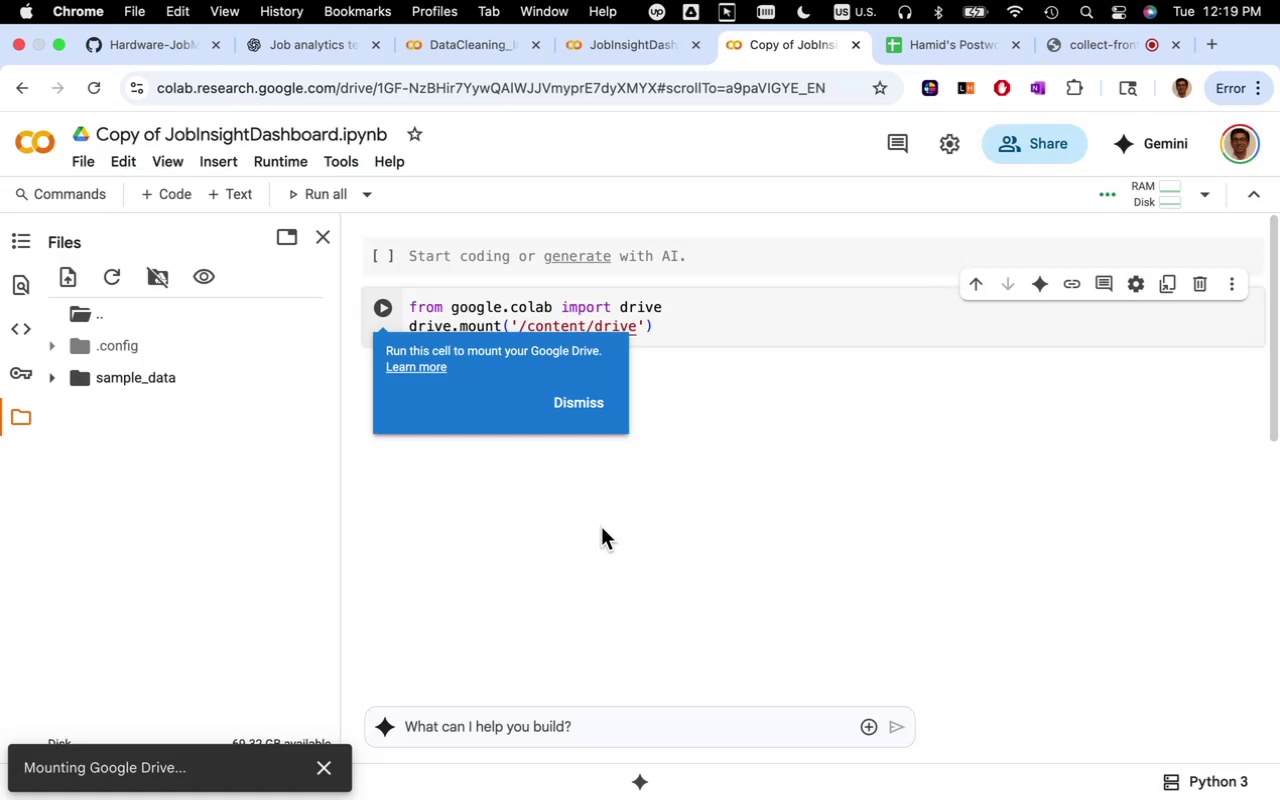 
wait(5.75)
 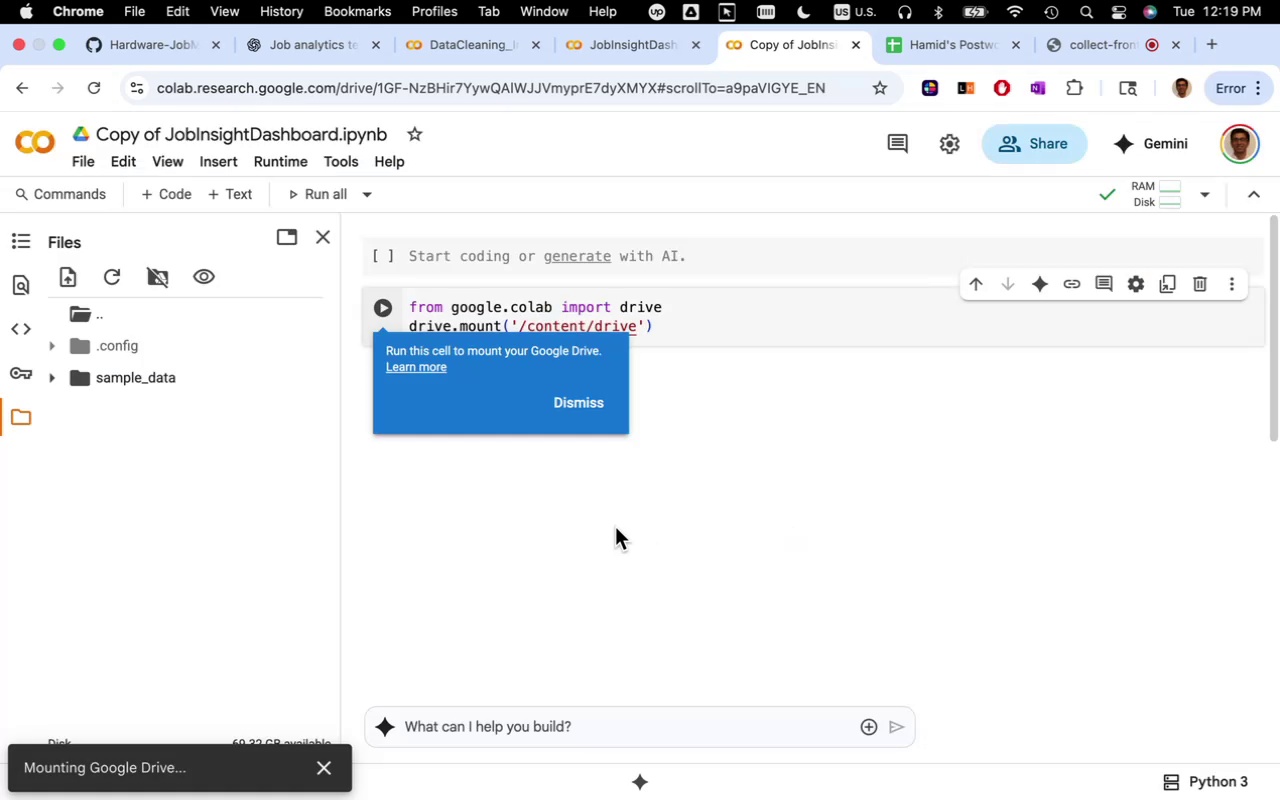 
left_click([601, 527])
 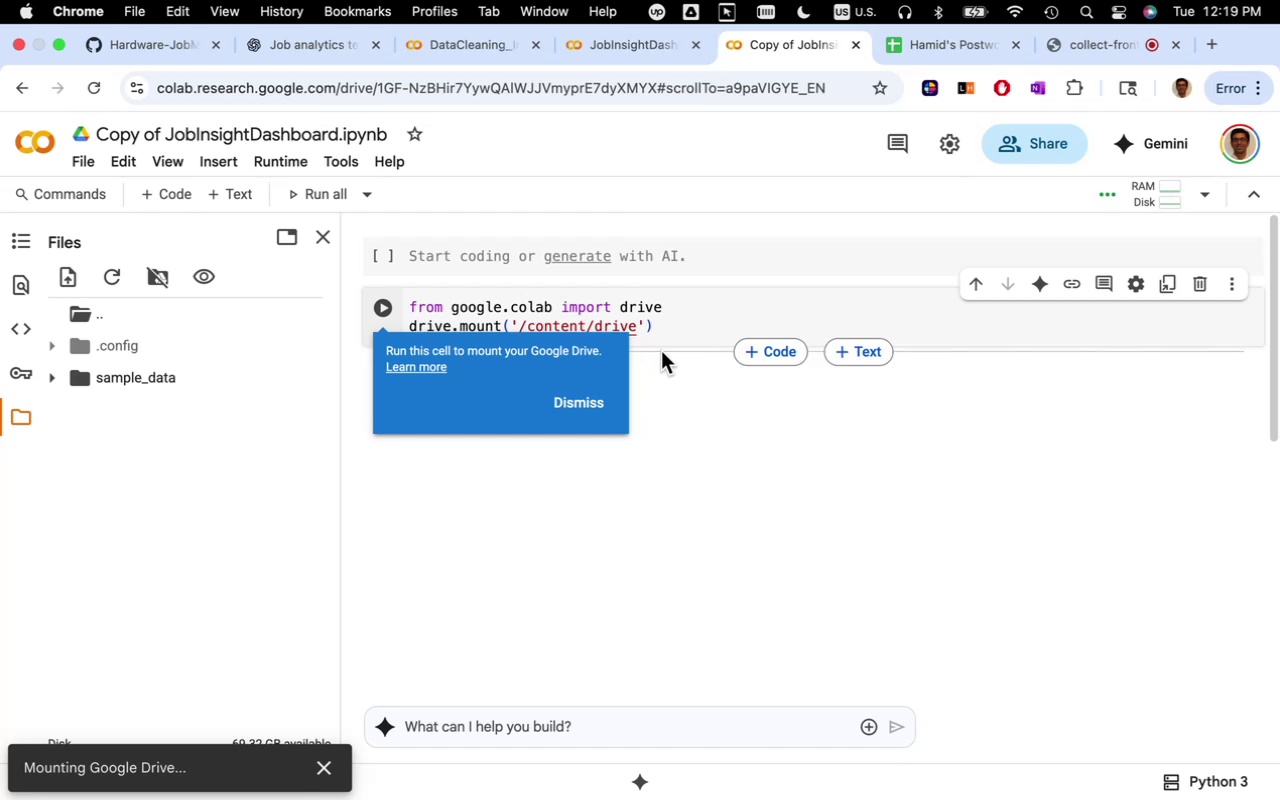 
wait(5.12)
 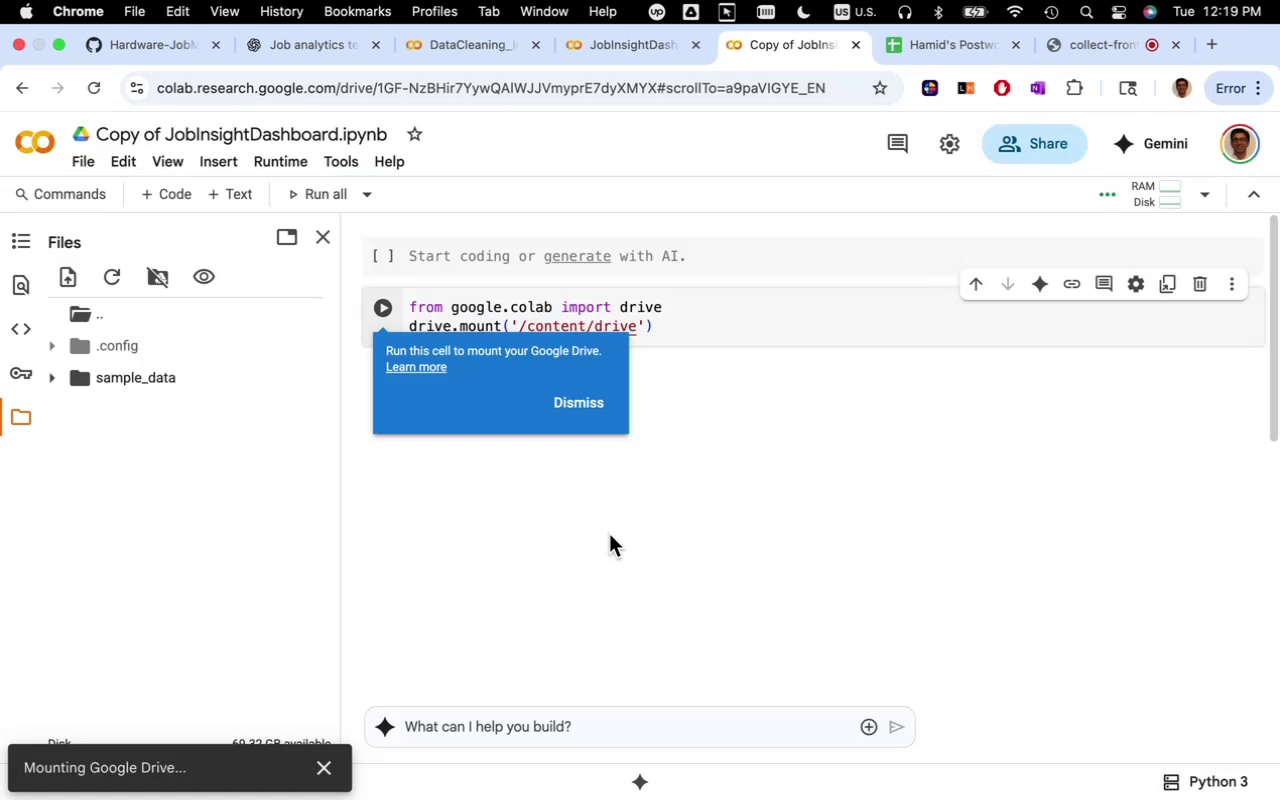 
left_click([592, 402])
 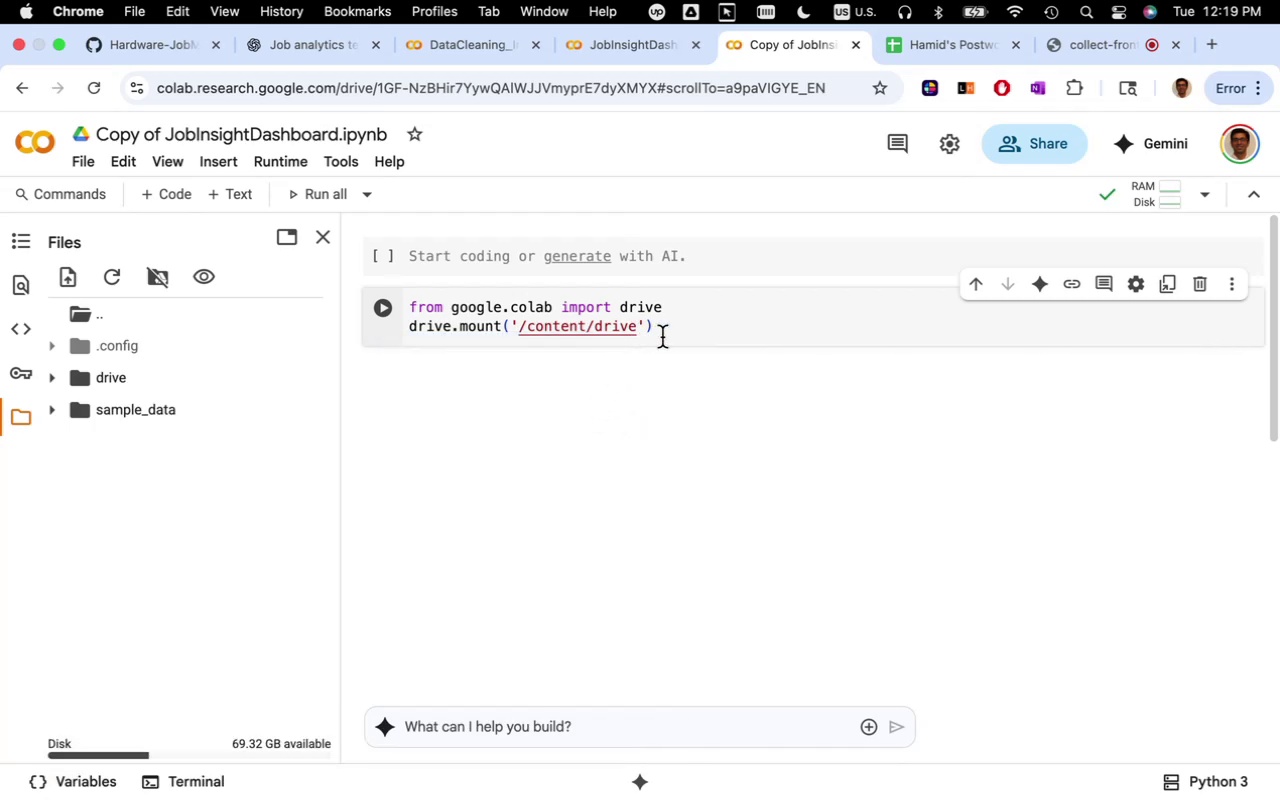 
left_click_drag(start_coordinate=[666, 330], to_coordinate=[404, 302])
 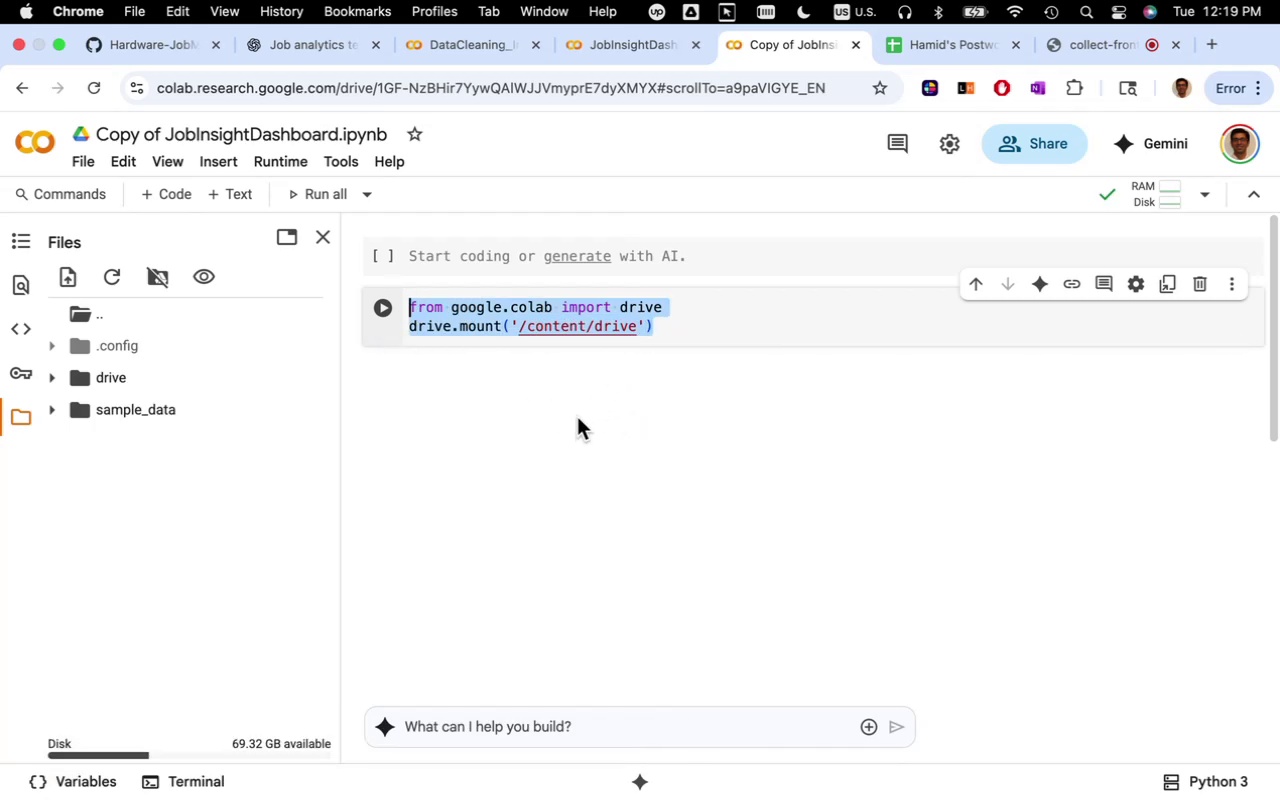 
key(Meta+CommandLeft)
 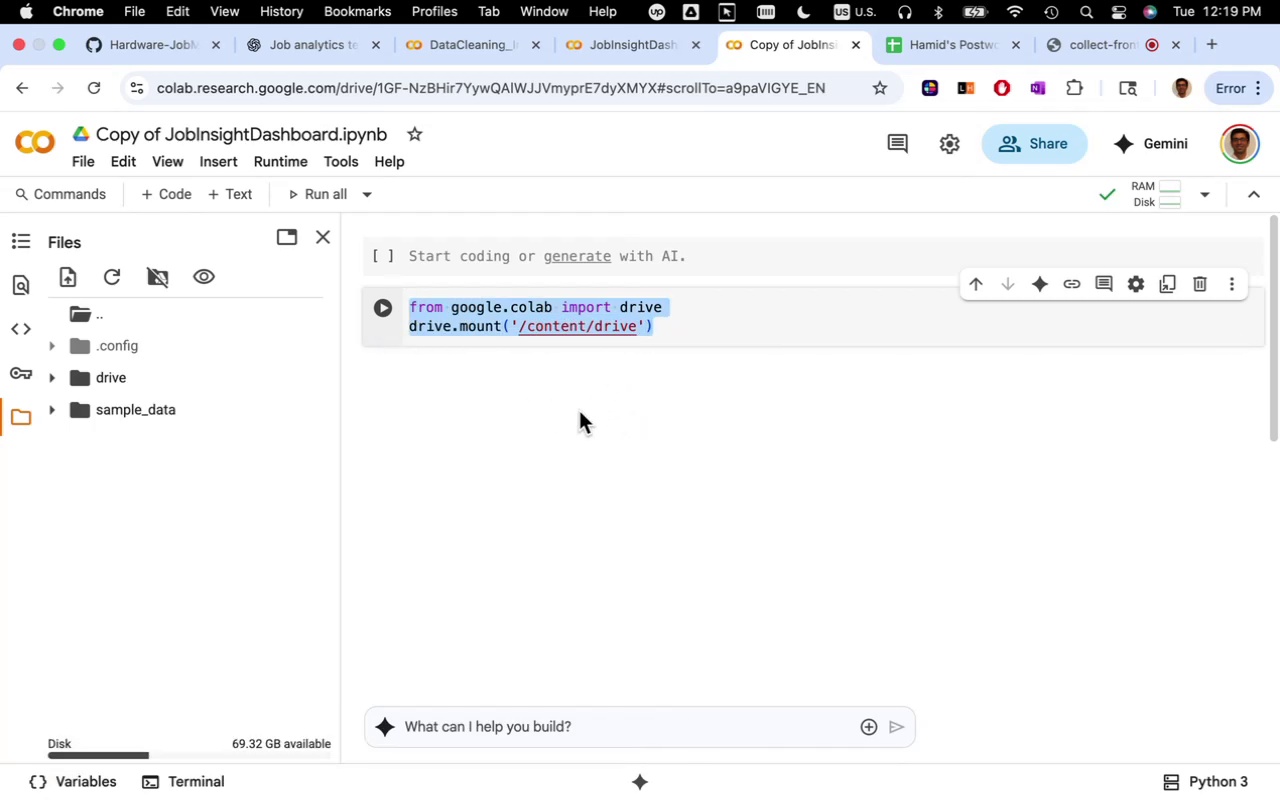 
key(Meta+C)
 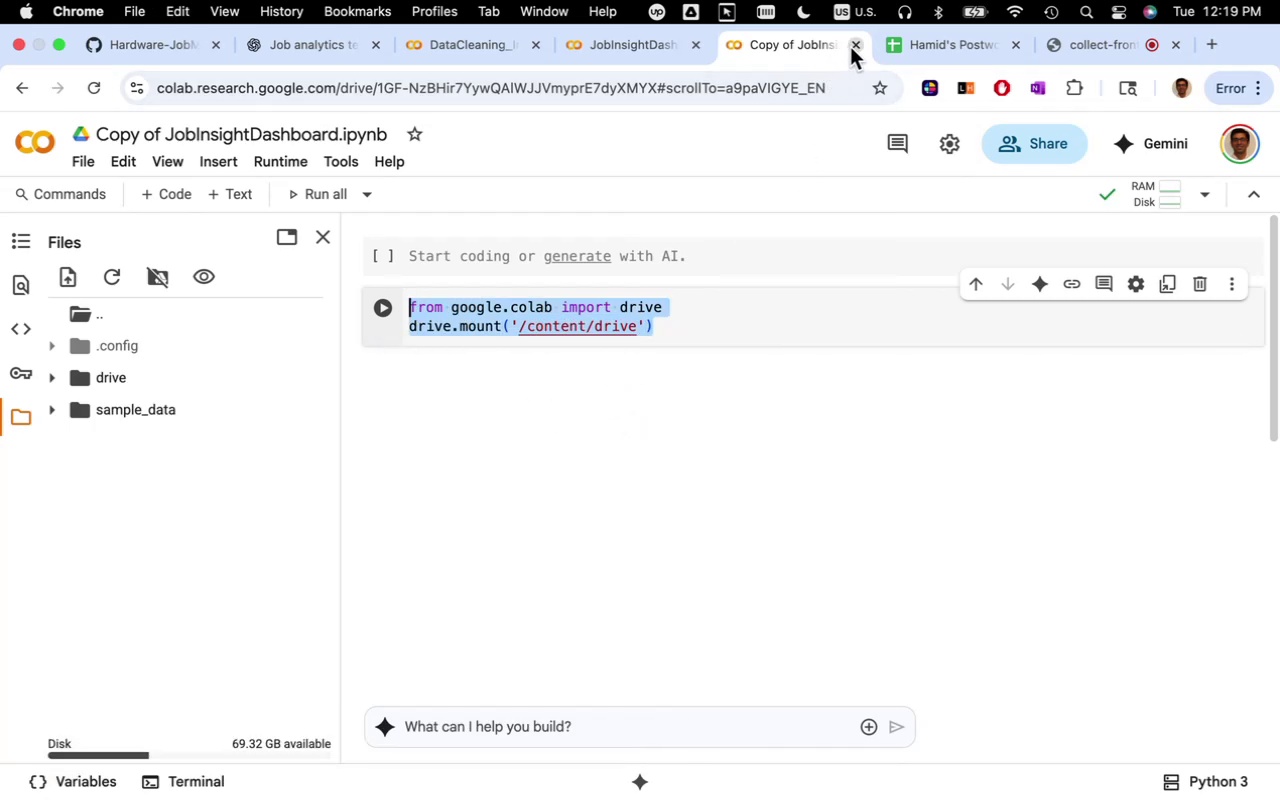 
left_click([851, 47])
 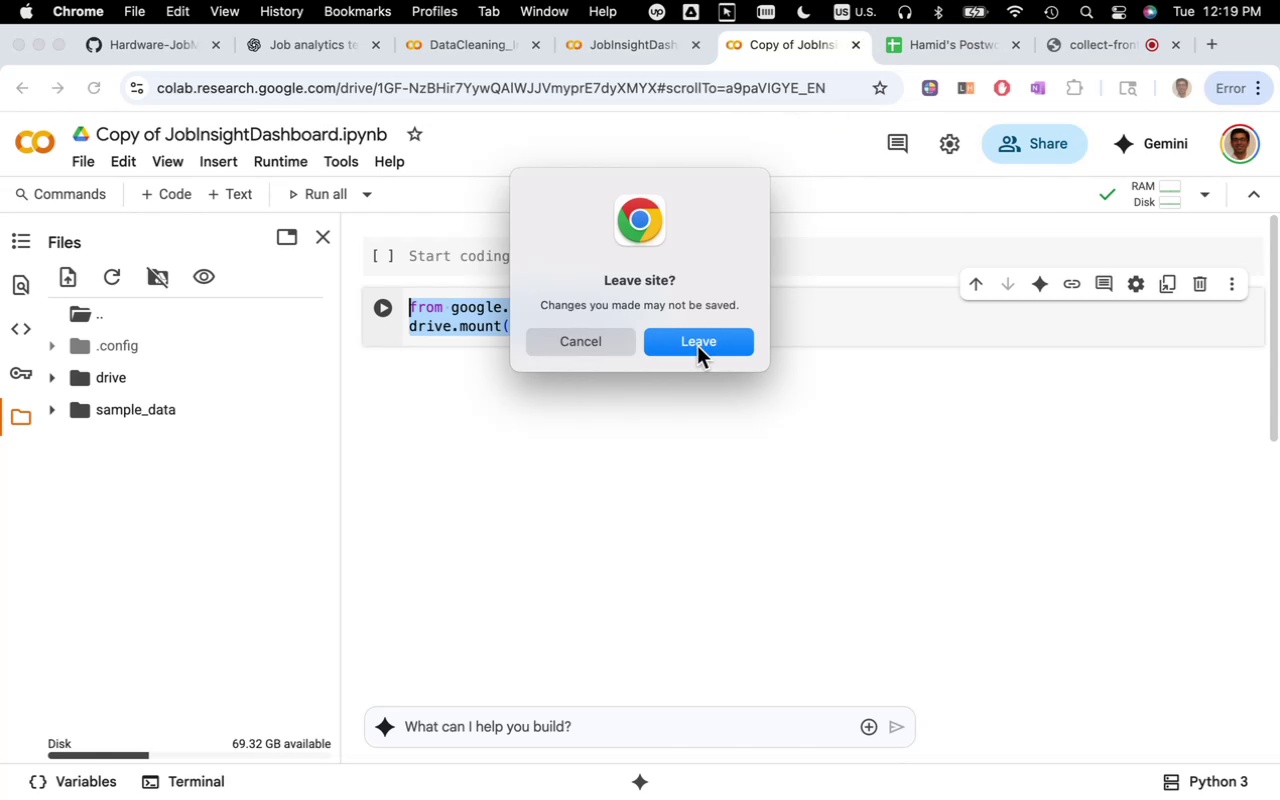 
left_click([692, 351])
 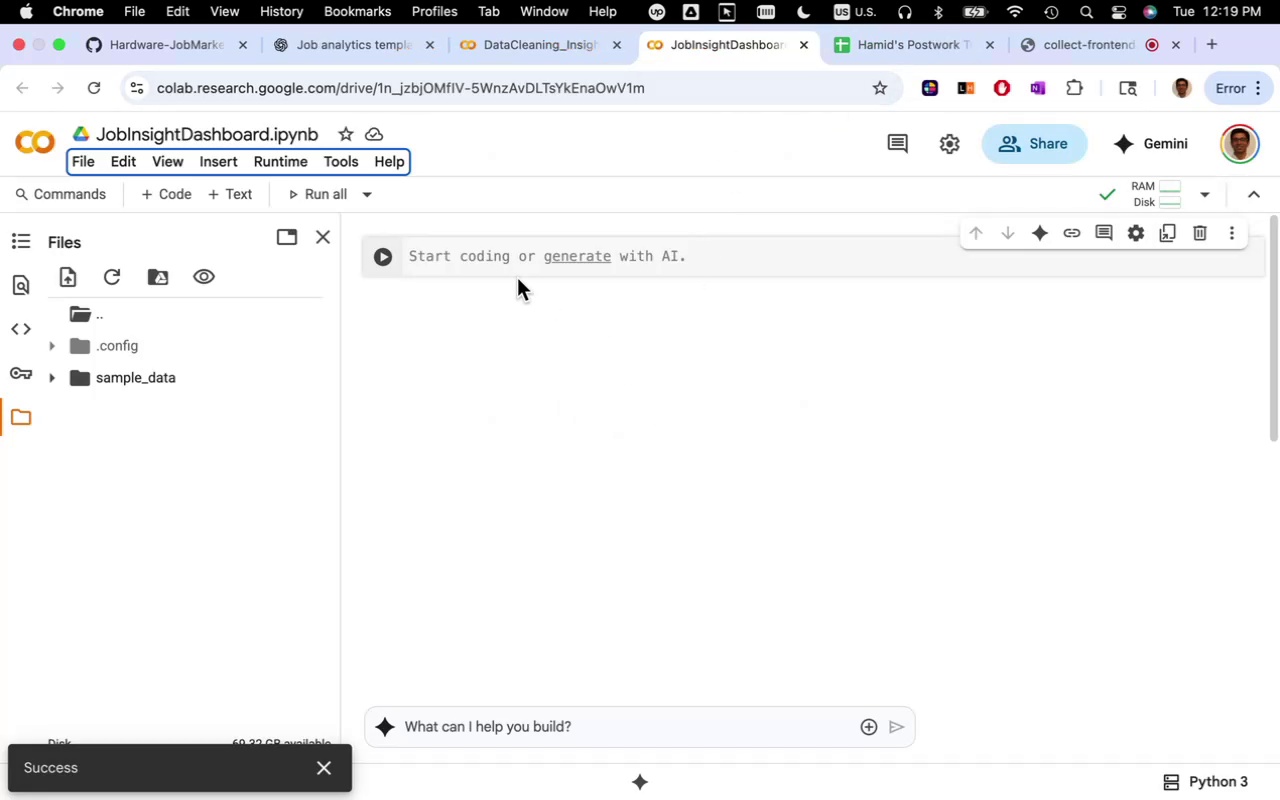 
left_click([469, 251])
 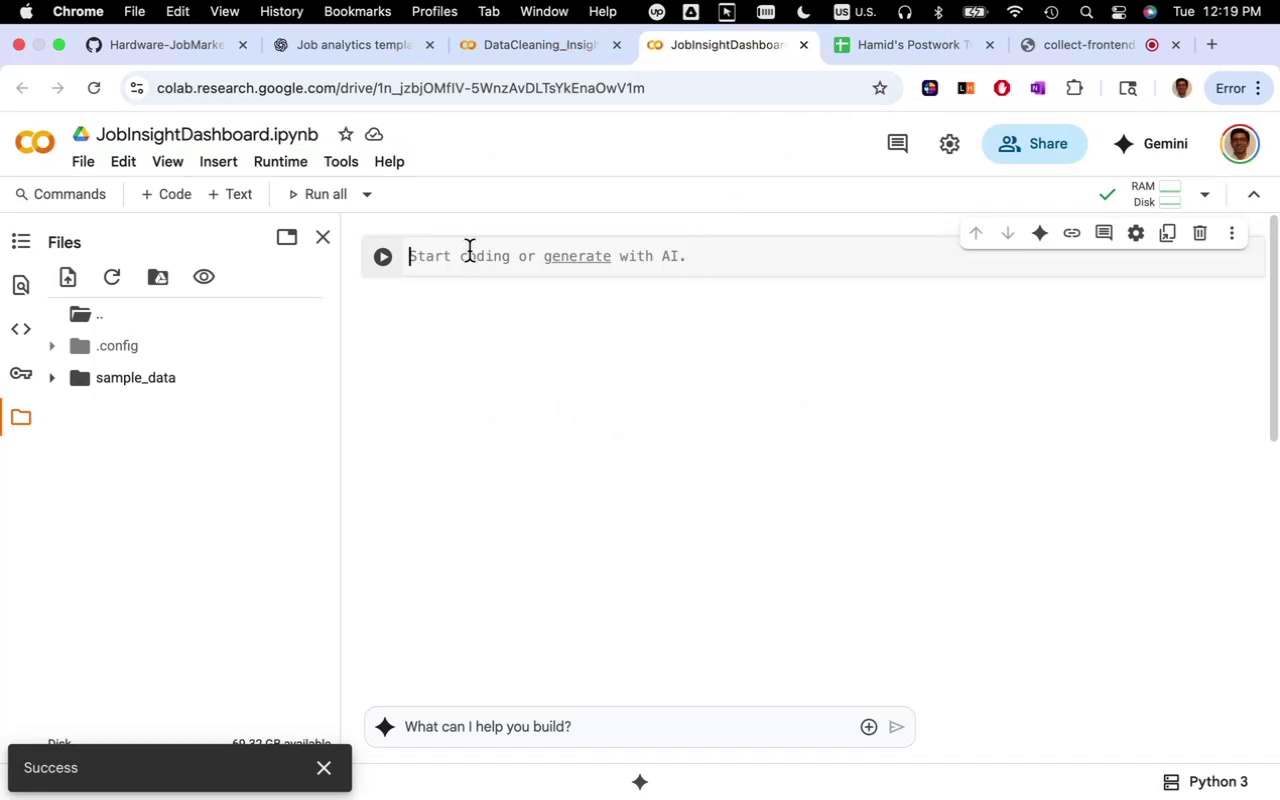 
key(Meta+V)
 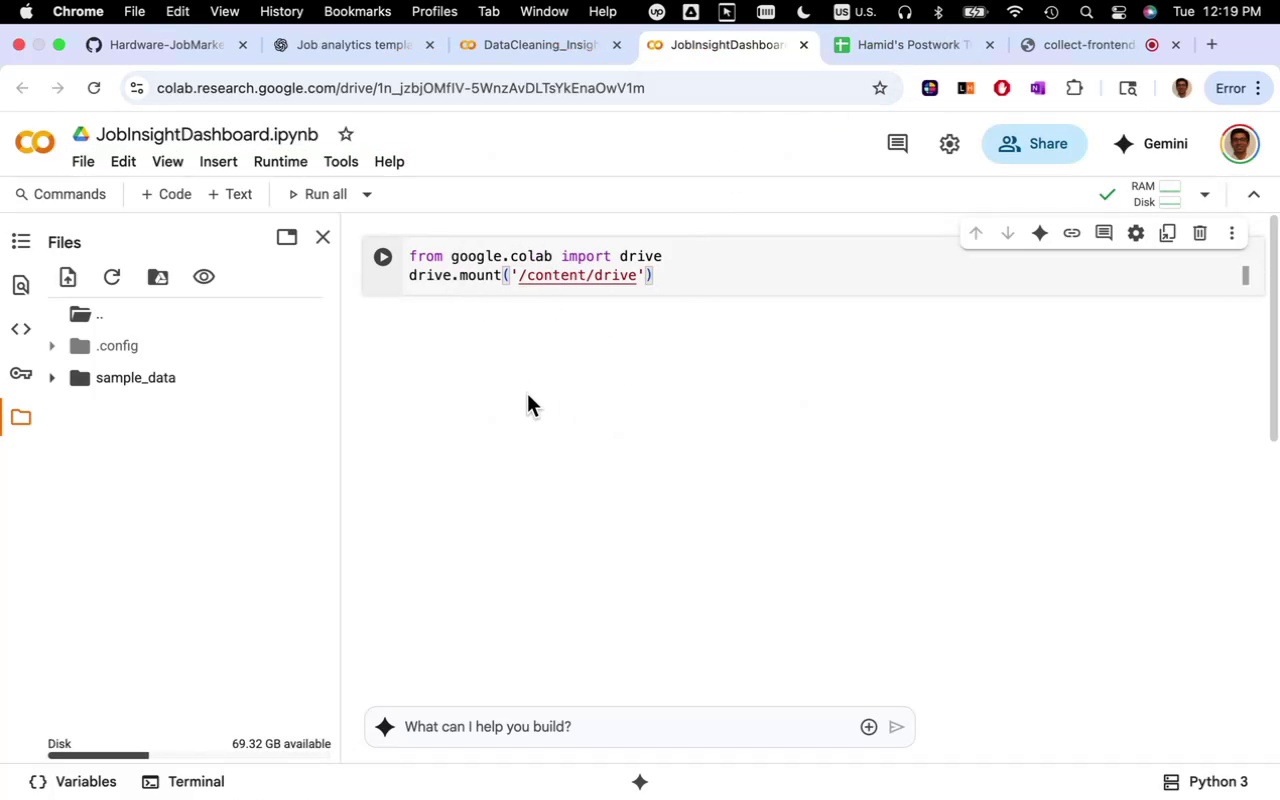 
wait(6.58)
 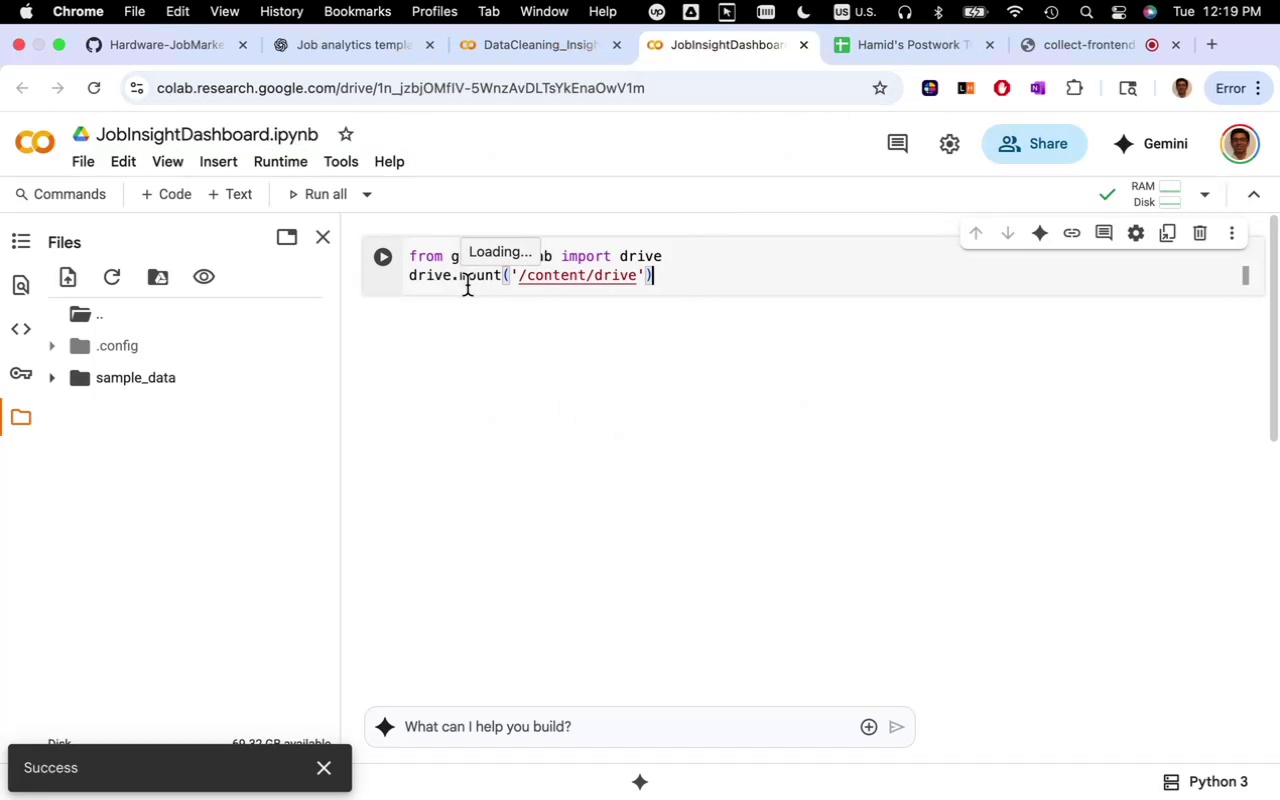 
left_click([537, 52])
 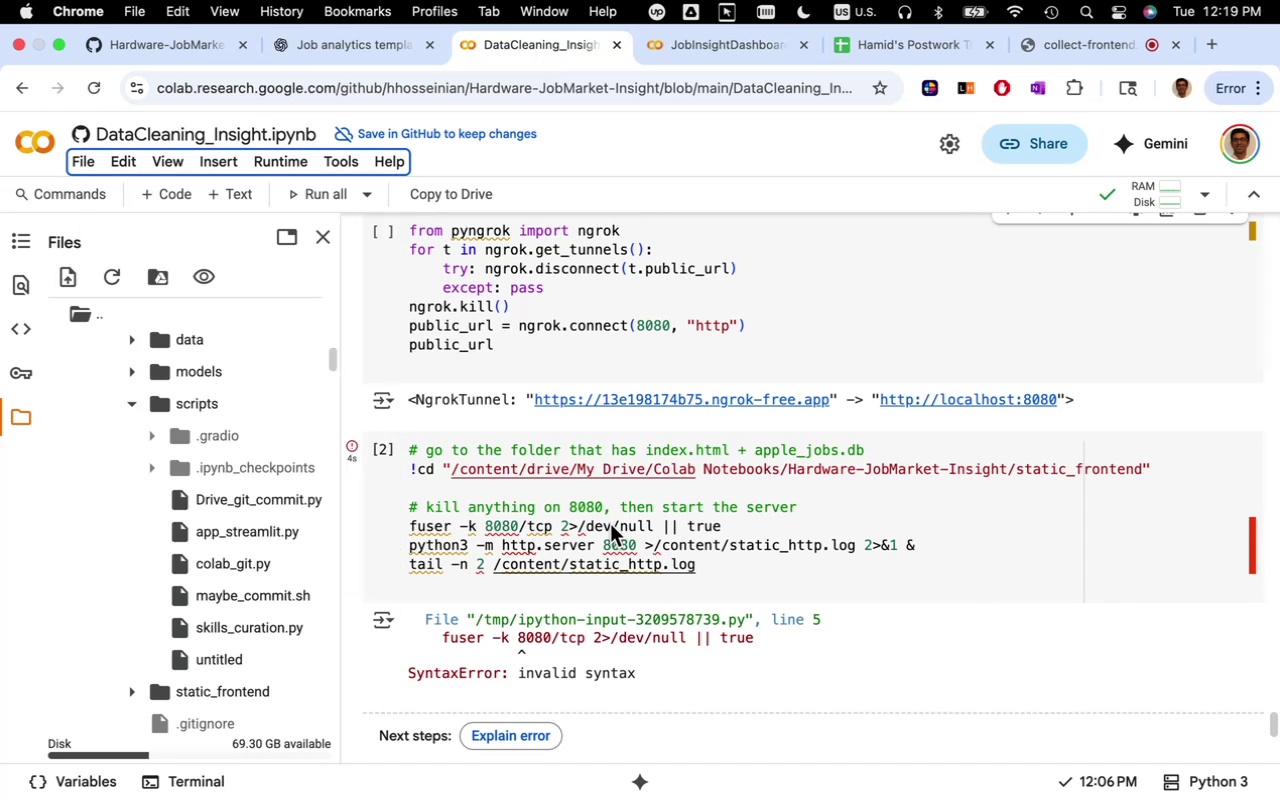 
scroll: coordinate [618, 547], scroll_direction: up, amount: 283.0
 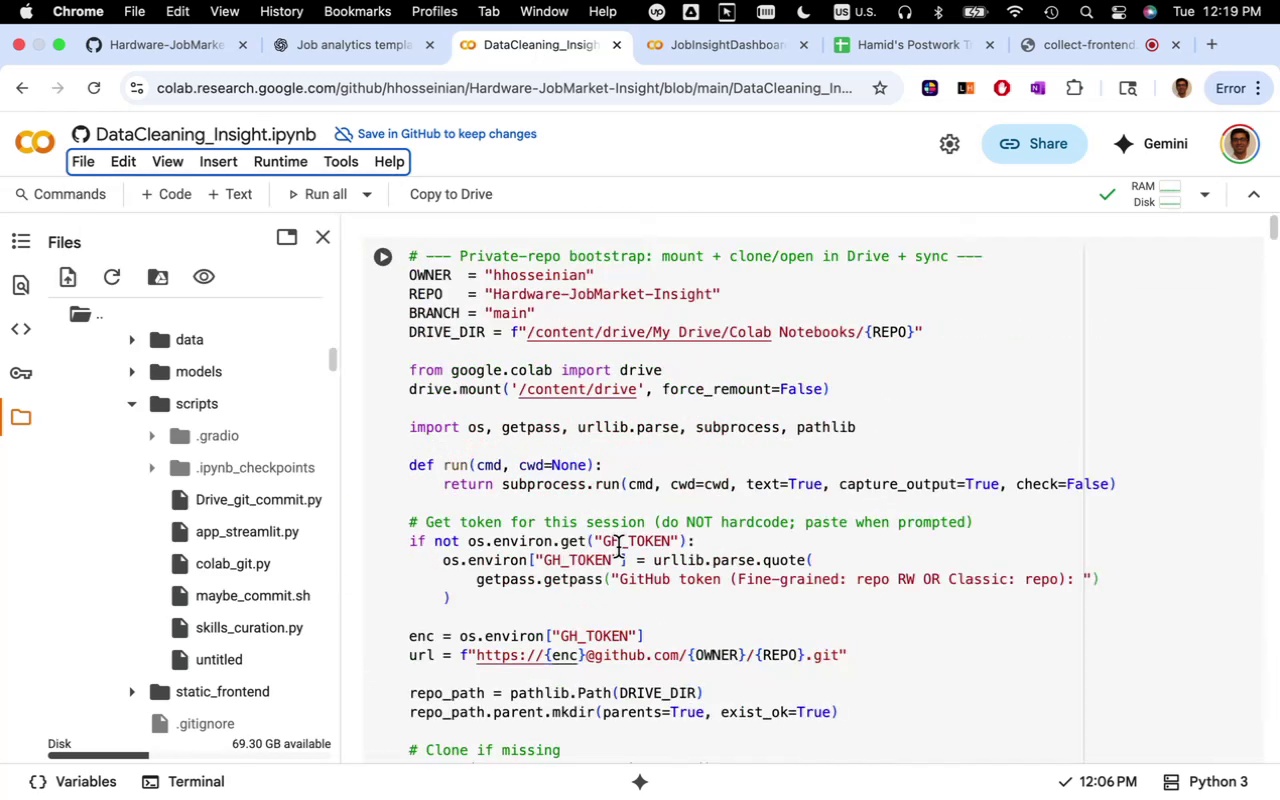 
scroll: coordinate [618, 547], scroll_direction: down, amount: 19.0
 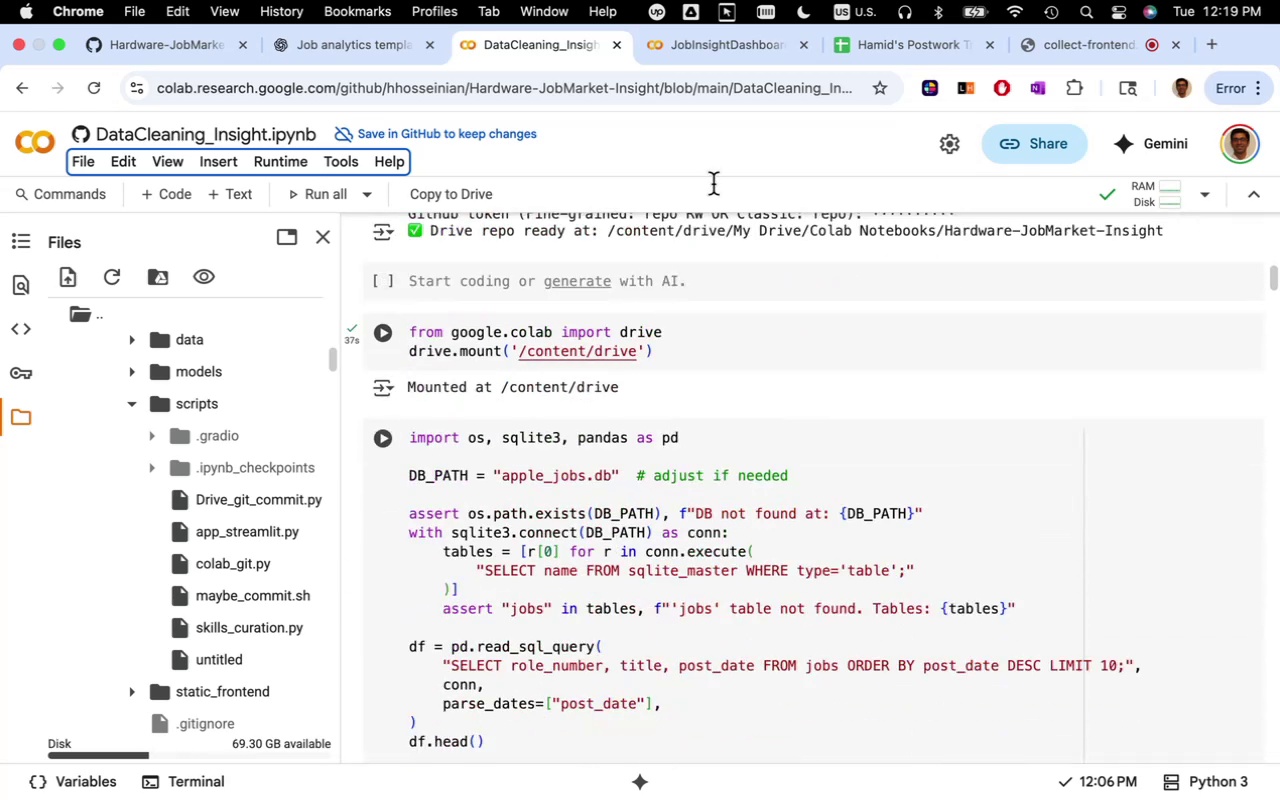 
left_click([736, 45])
 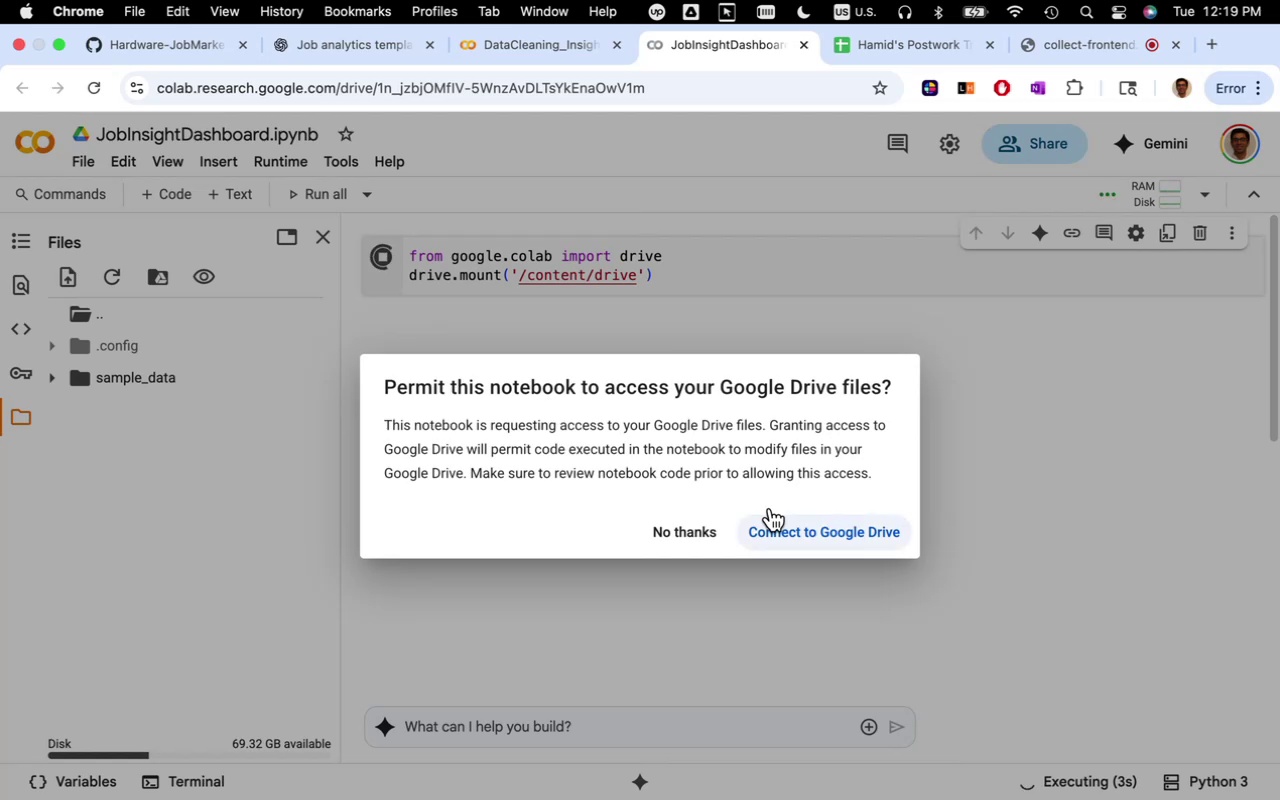 
wait(6.7)
 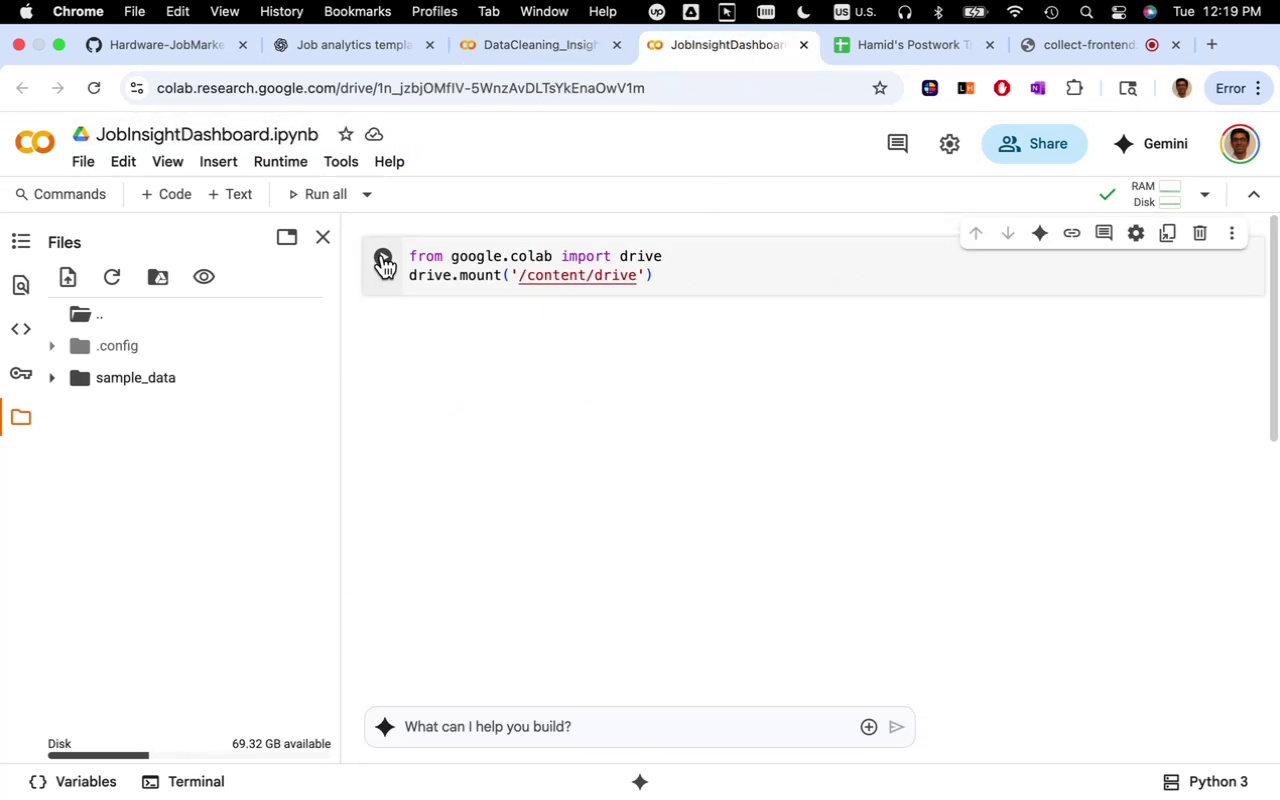 
left_click([783, 532])
 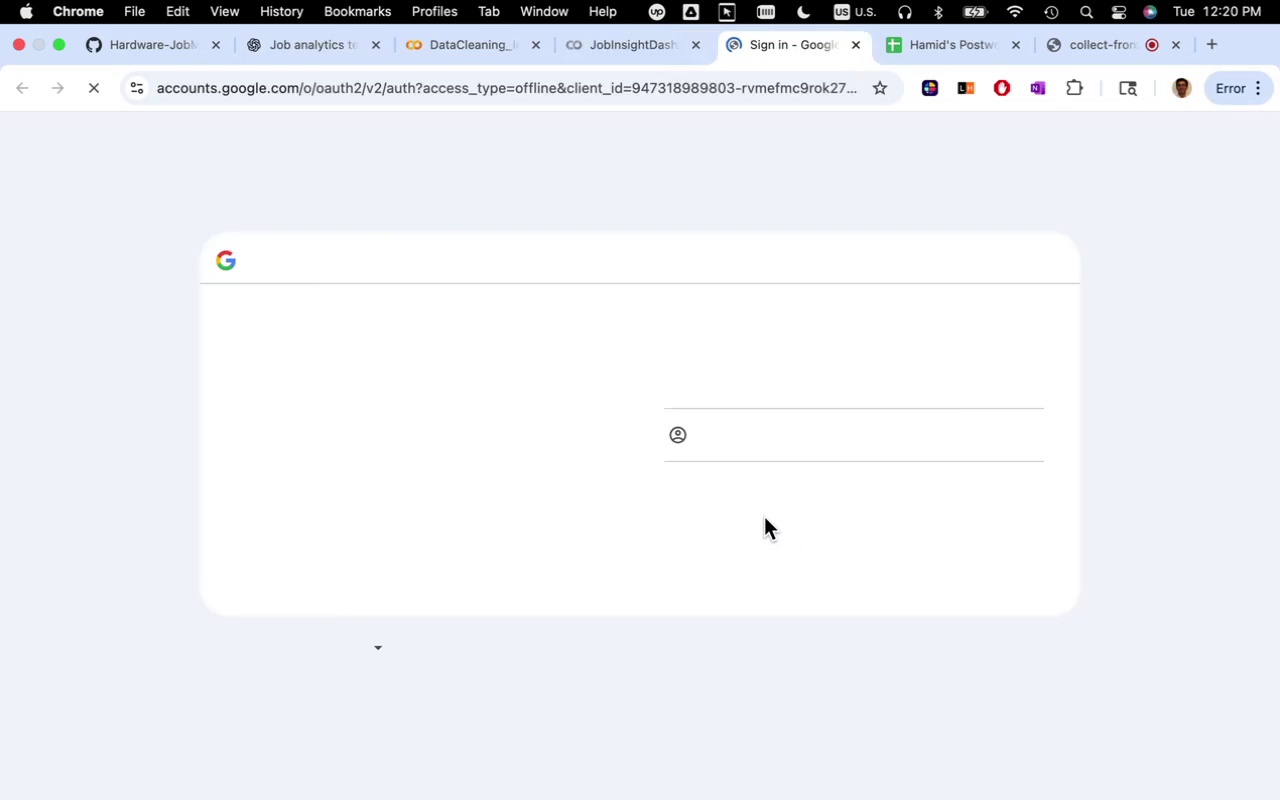 
left_click([770, 385])
 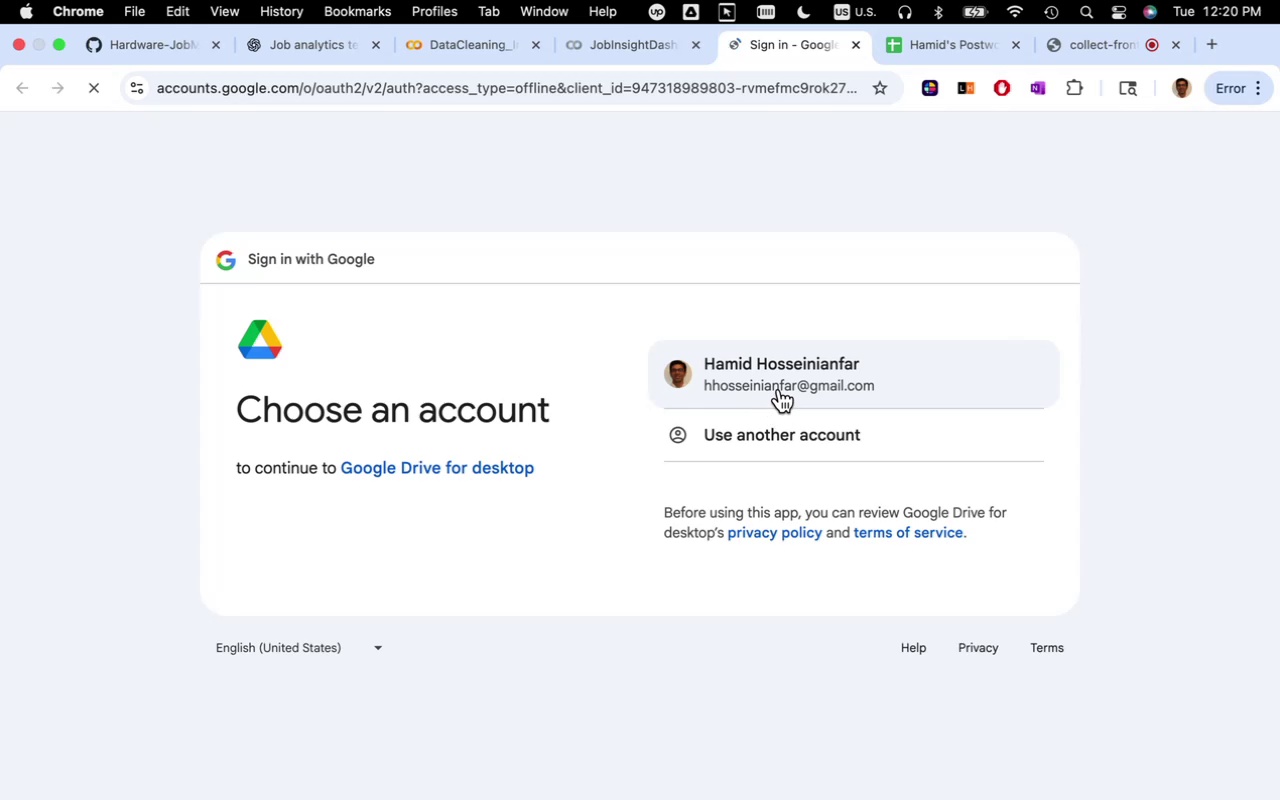 
left_click([789, 382])
 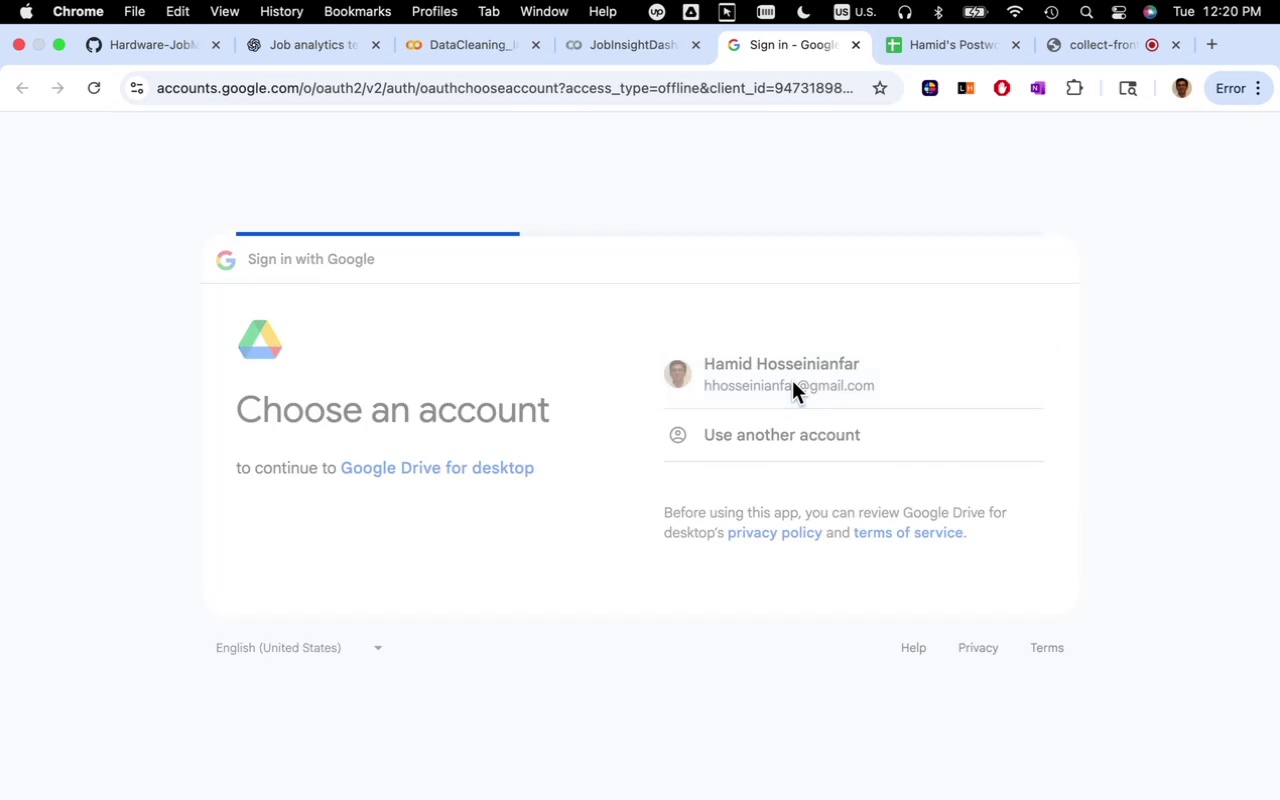 
wait(17.12)
 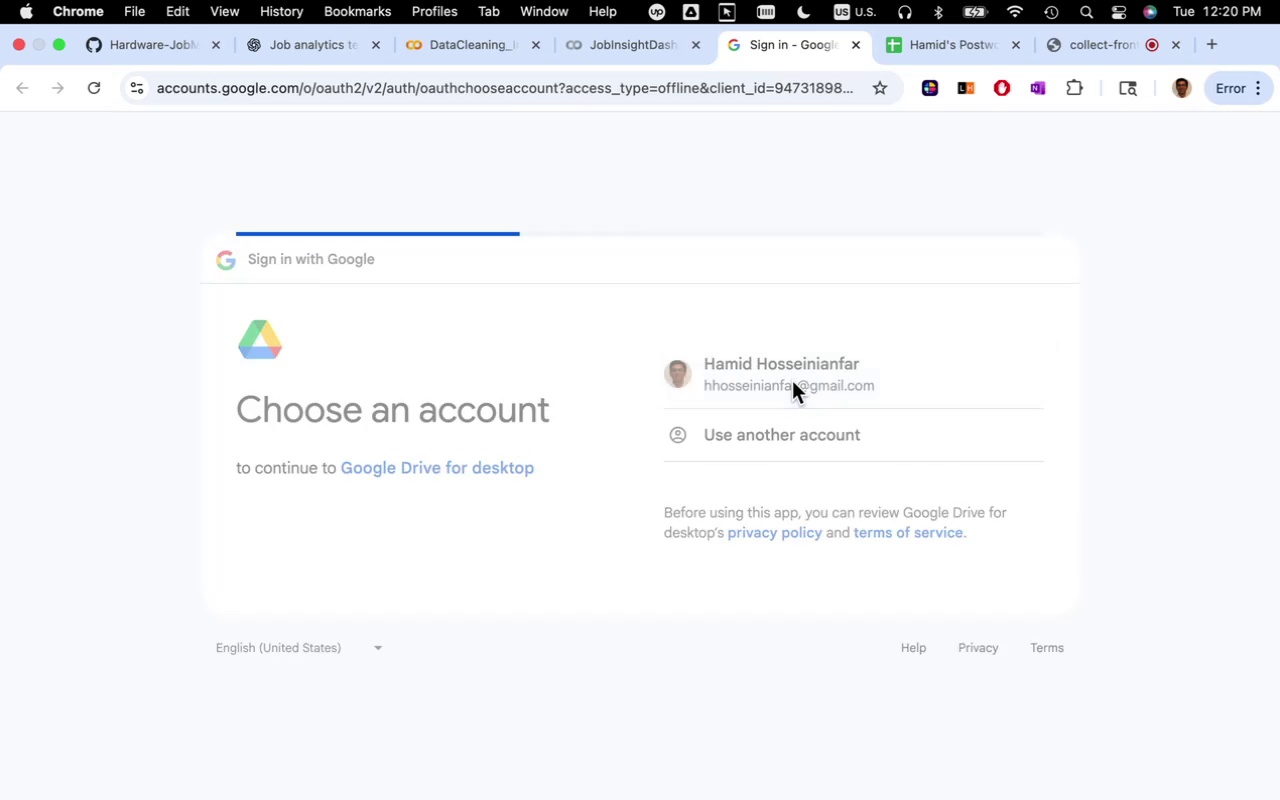 
left_click([947, 594])
 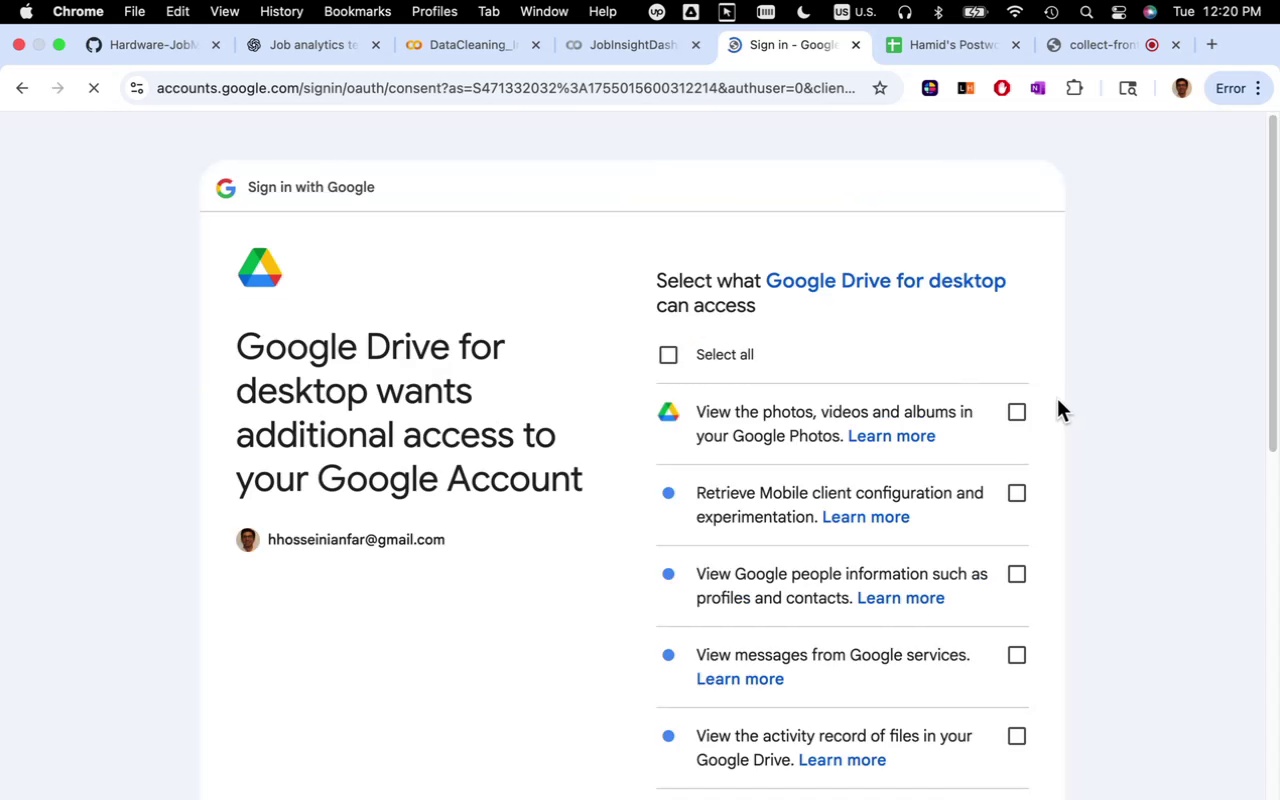 
scroll: coordinate [1053, 422], scroll_direction: down, amount: 21.0
 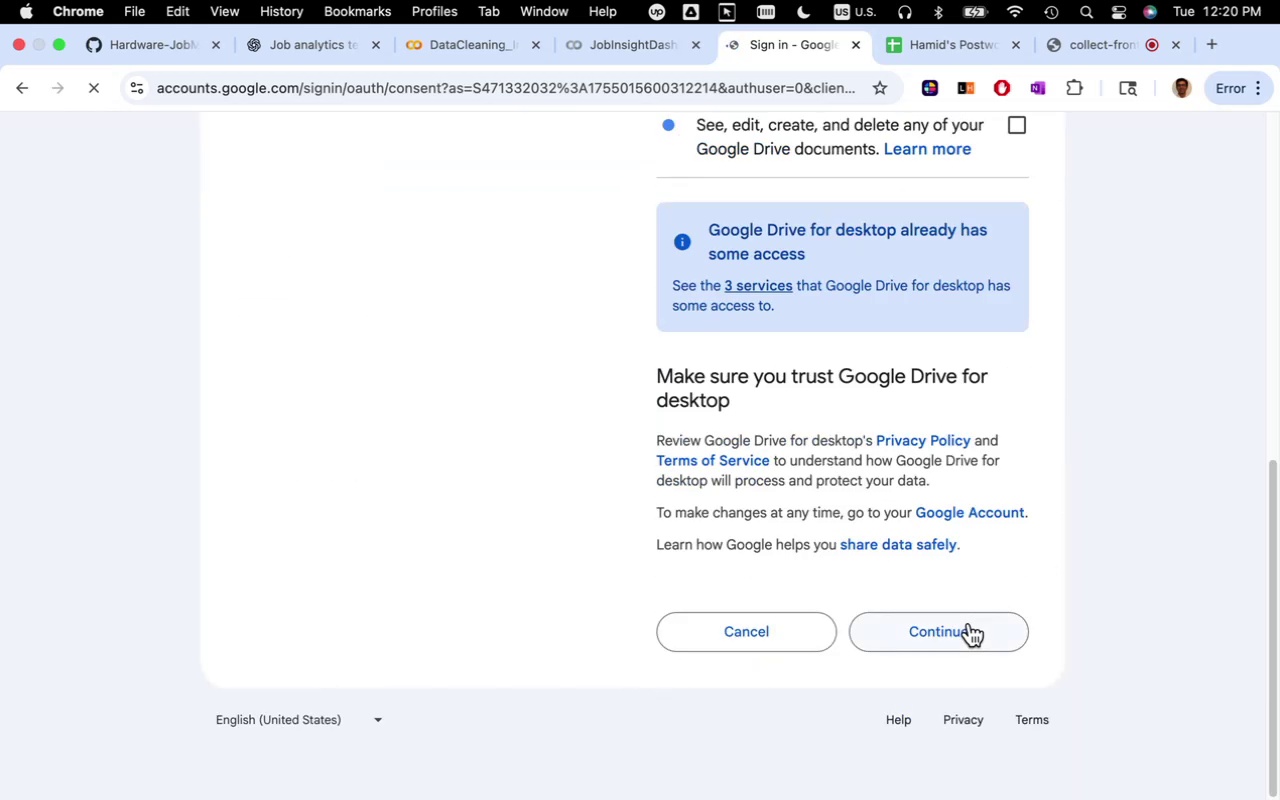 
left_click([969, 623])
 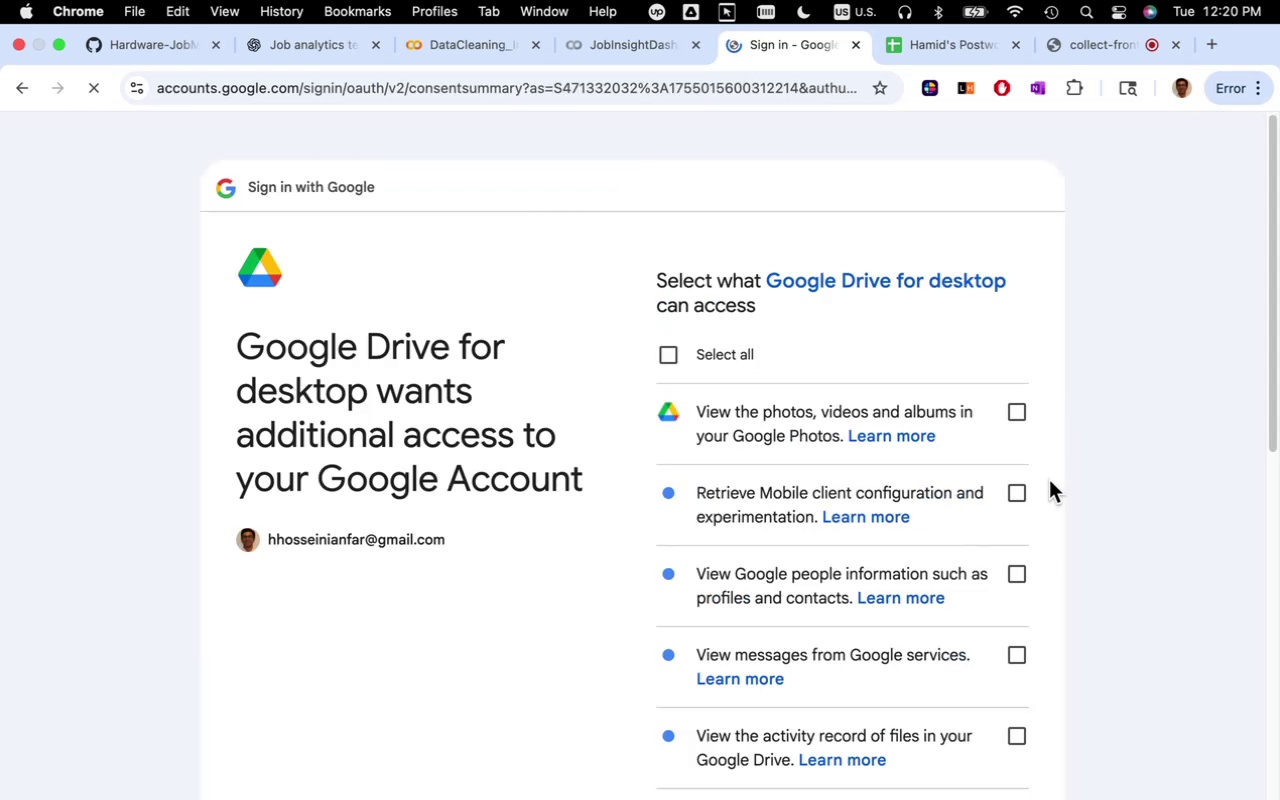 
scroll: coordinate [1050, 481], scroll_direction: down, amount: 4.0
 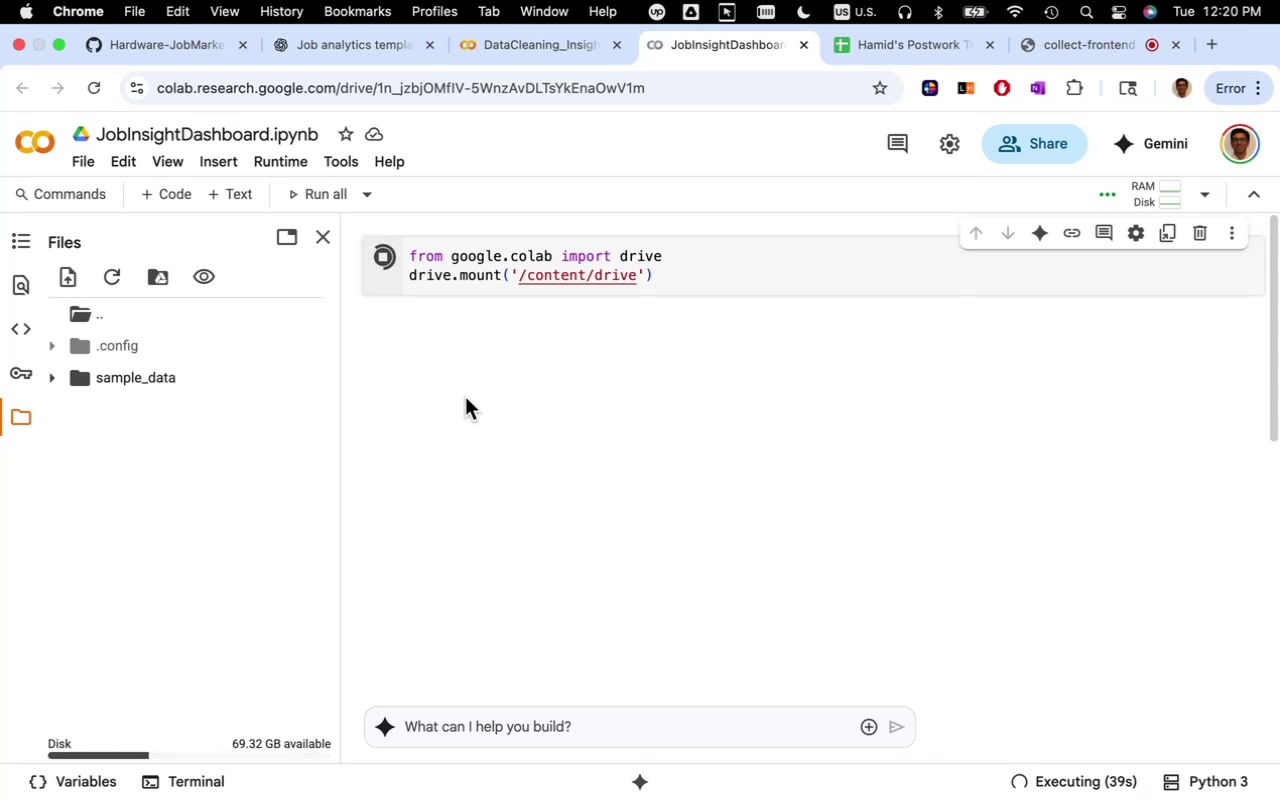 
wait(9.57)
 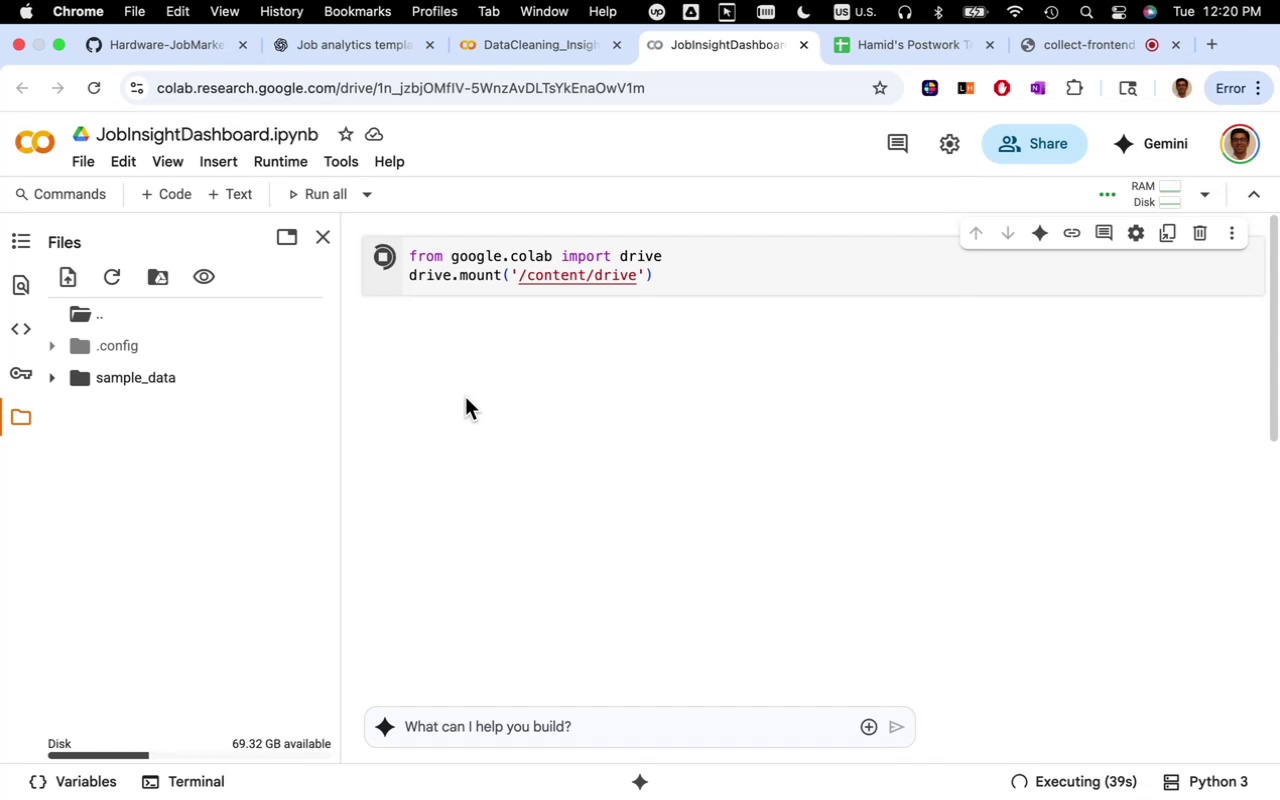 
left_click([88, 166])
 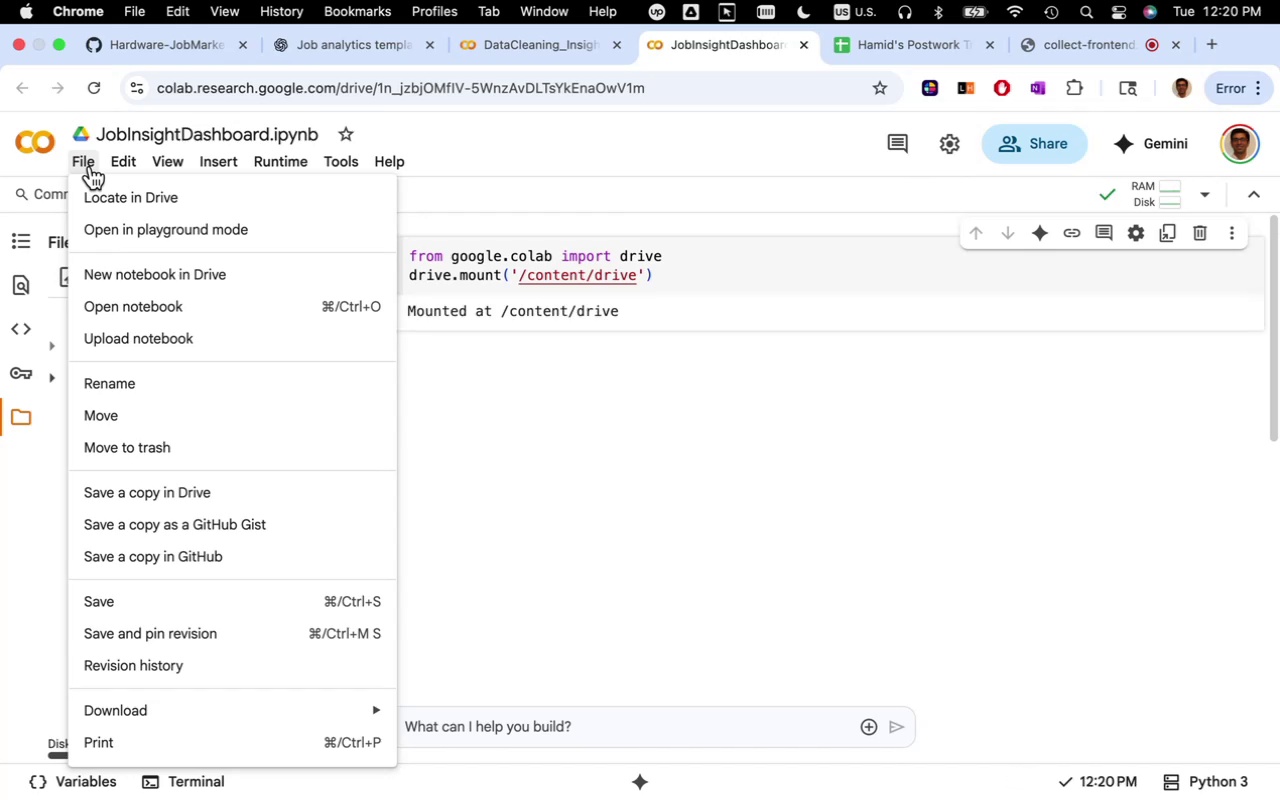 
wait(11.26)
 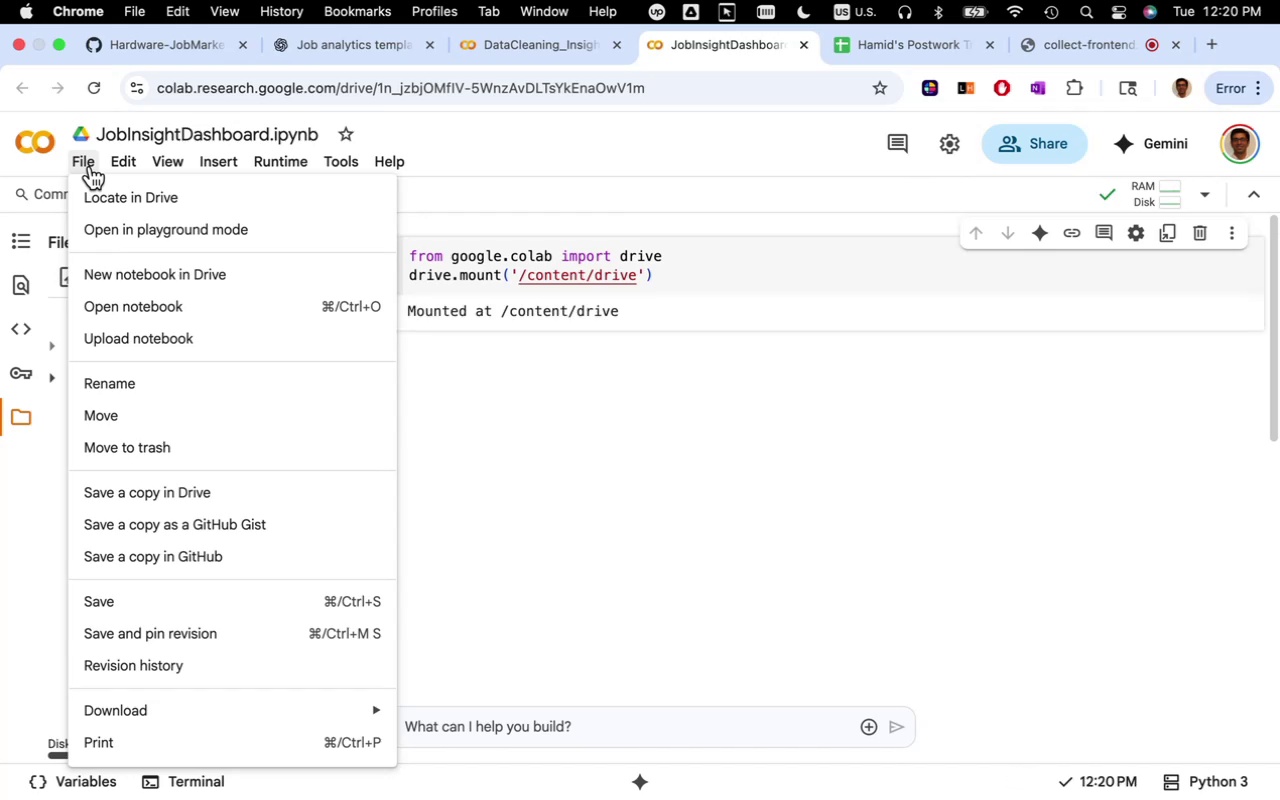 
left_click([243, 202])
 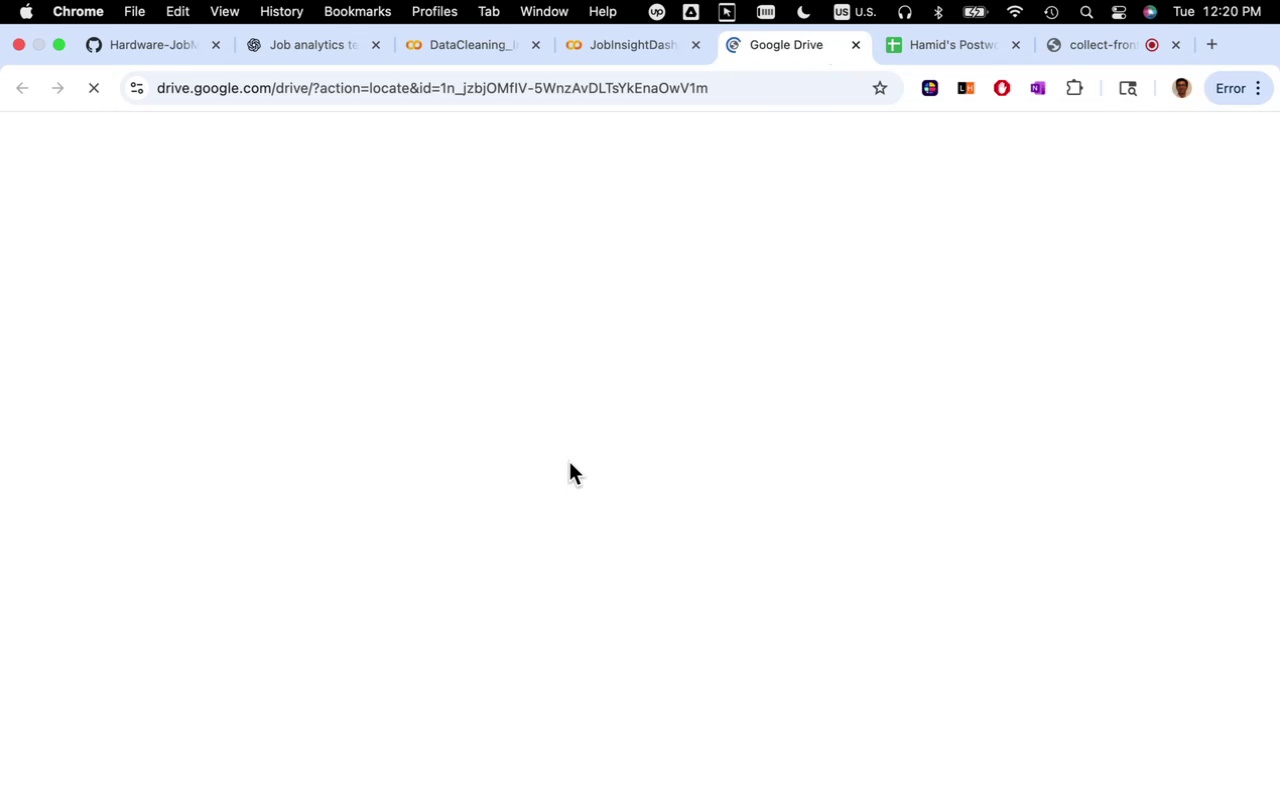 
wait(8.26)
 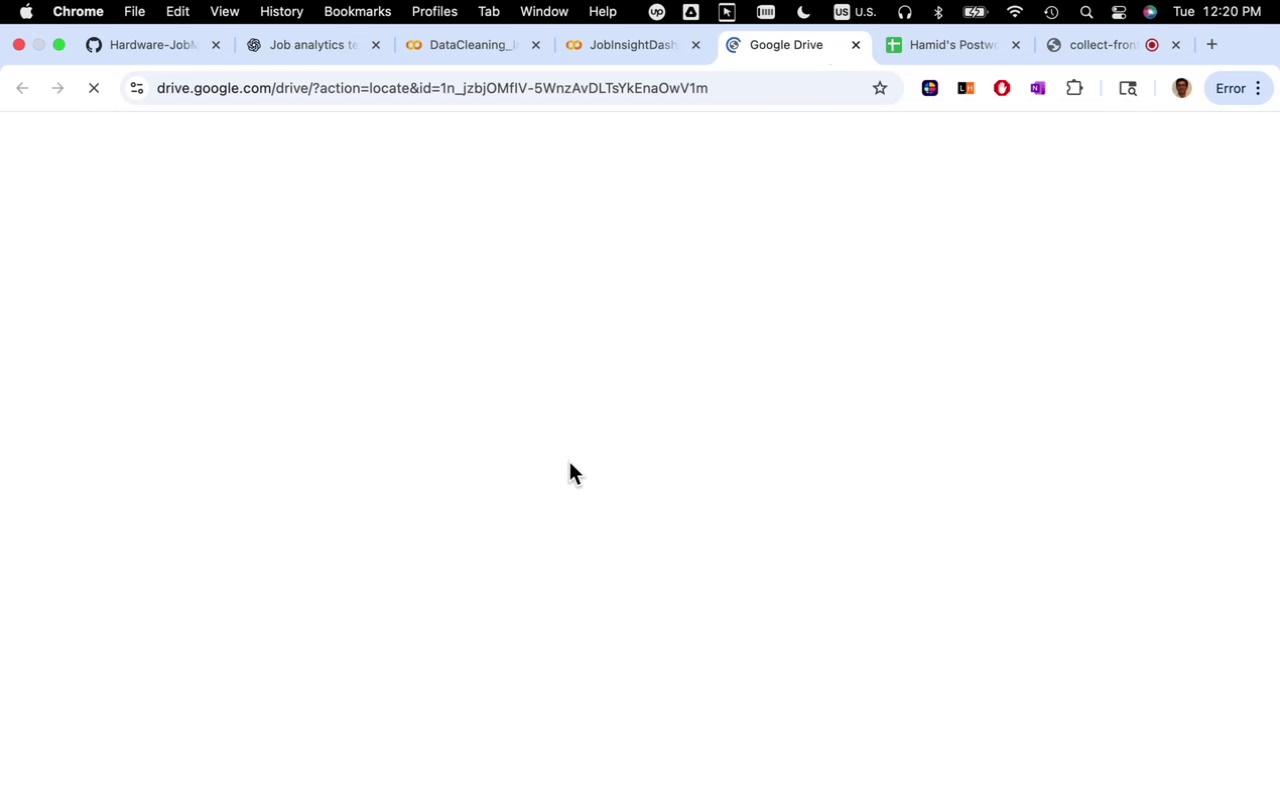 
left_click_drag(start_coordinate=[563, 468], to_coordinate=[509, 310])
 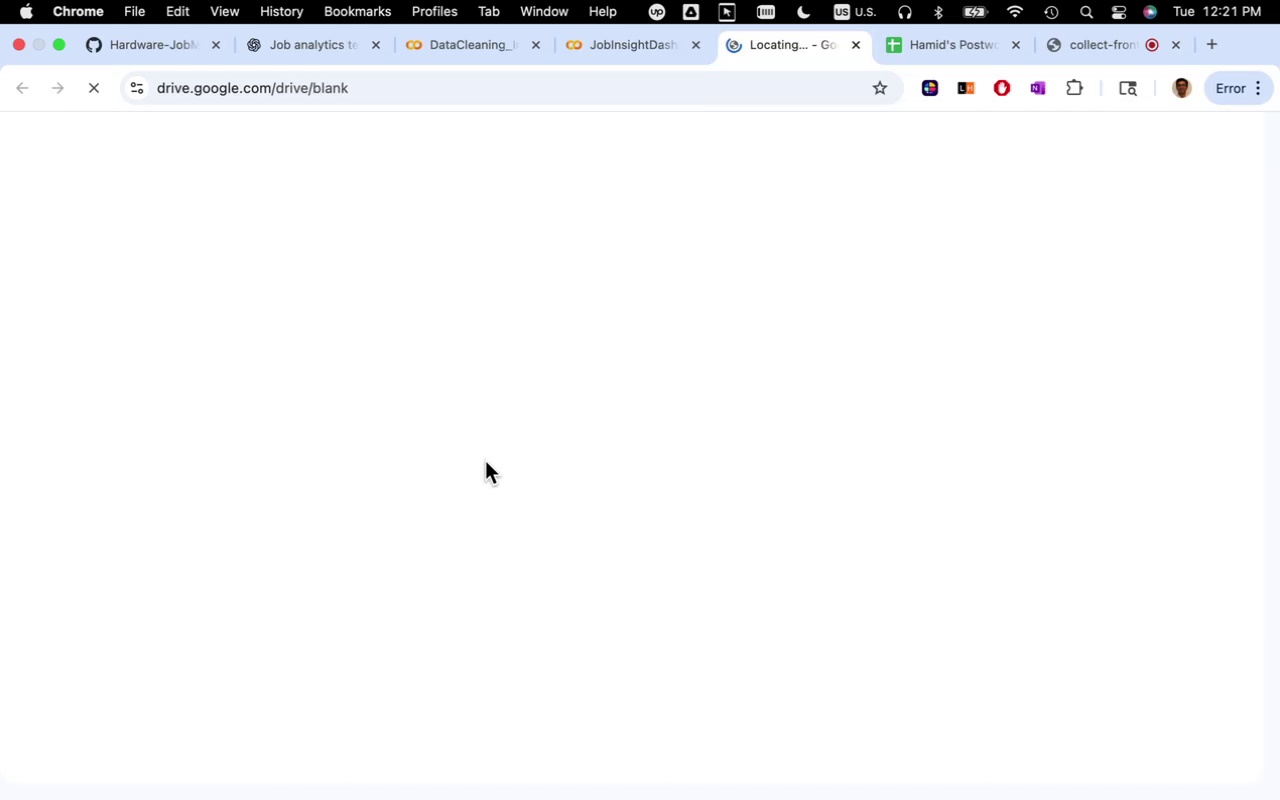 
wait(5.49)
 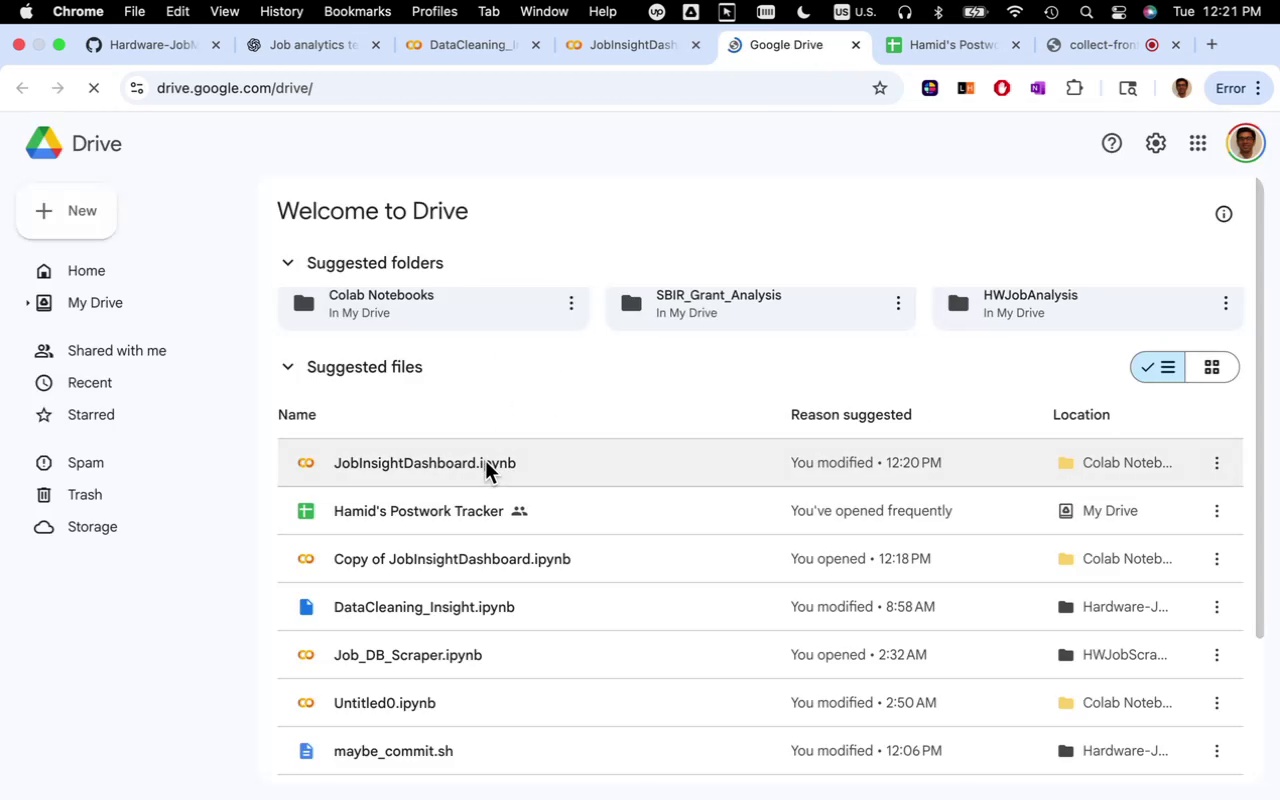 
mouse_move([823, 69])
 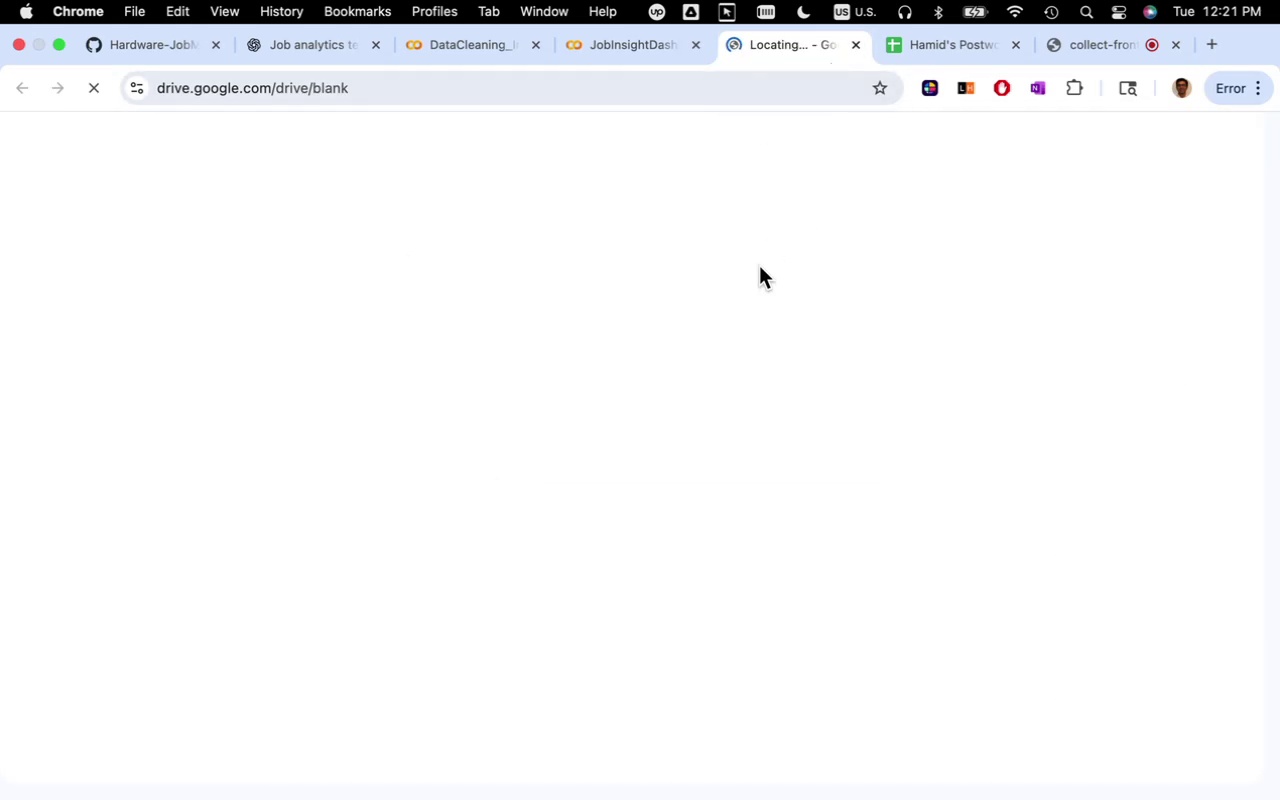 
mouse_move([705, 326])
 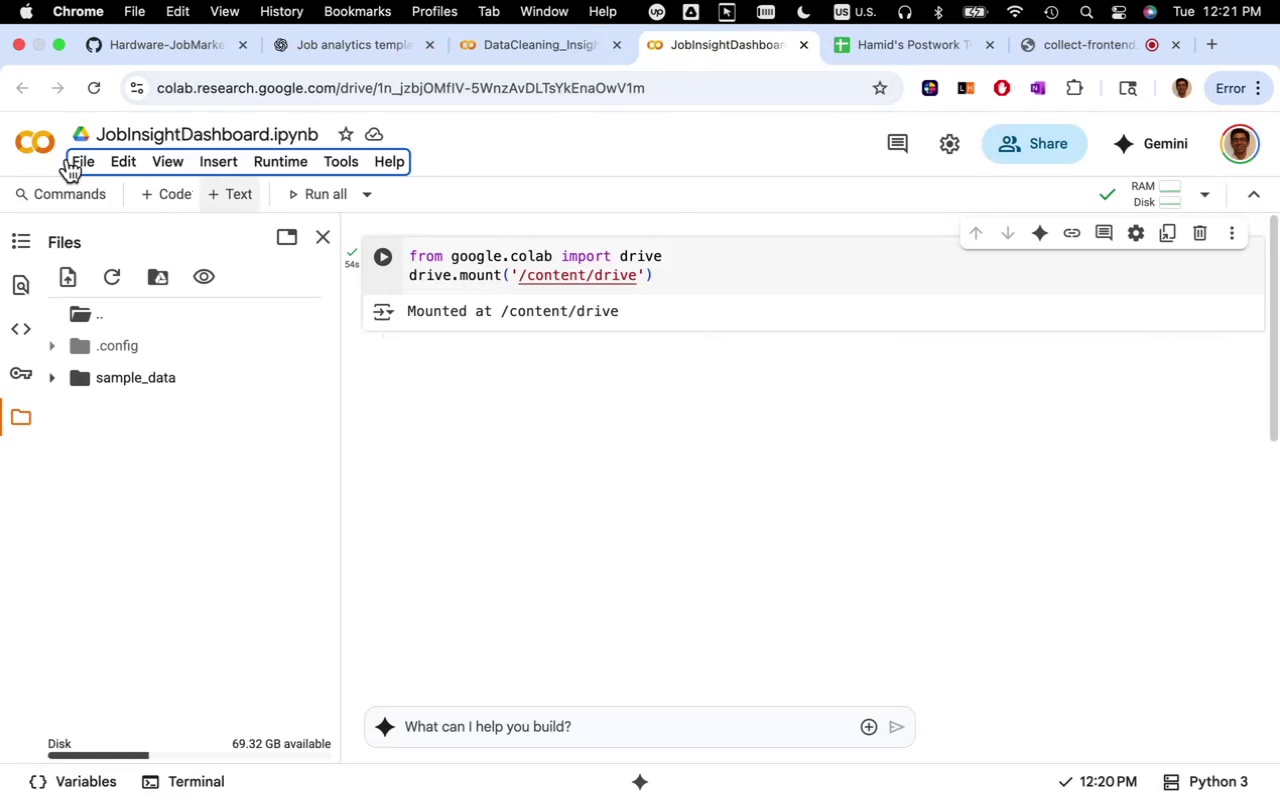 
left_click([82, 160])
 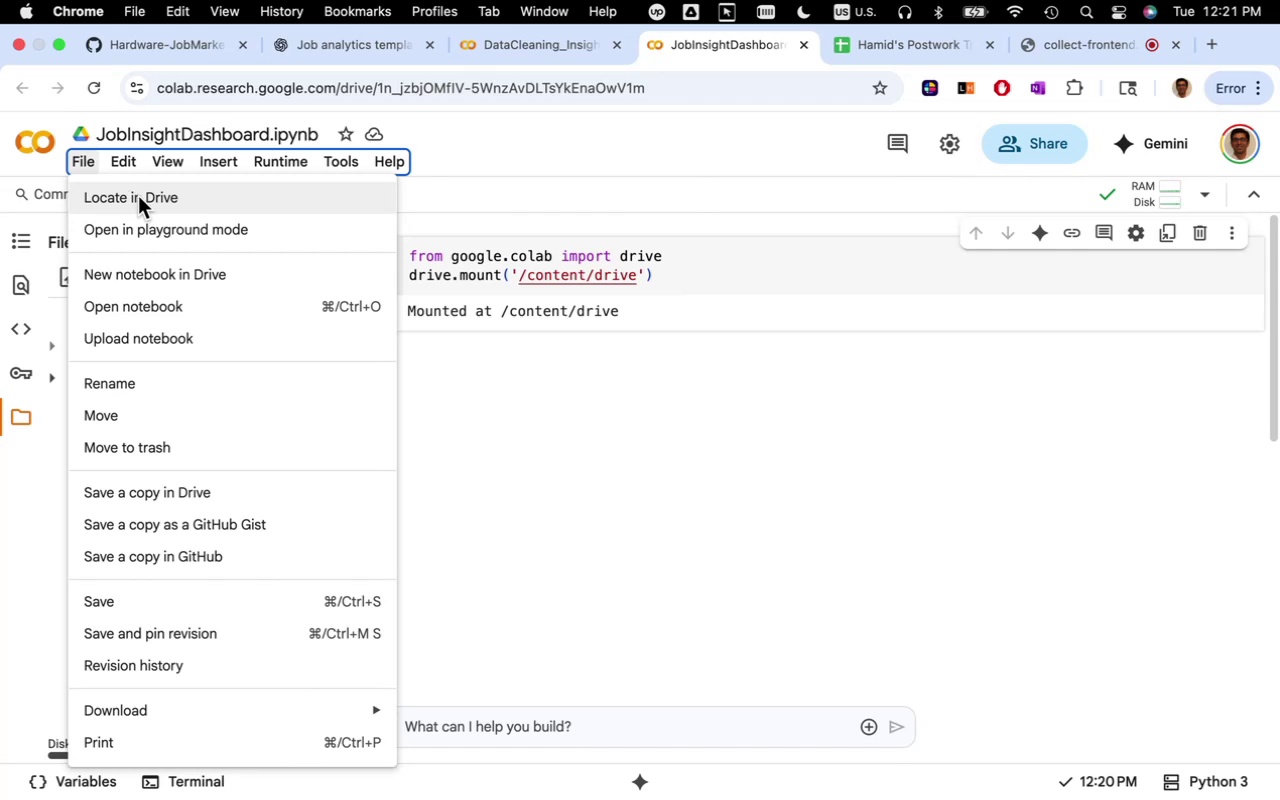 
left_click([138, 197])
 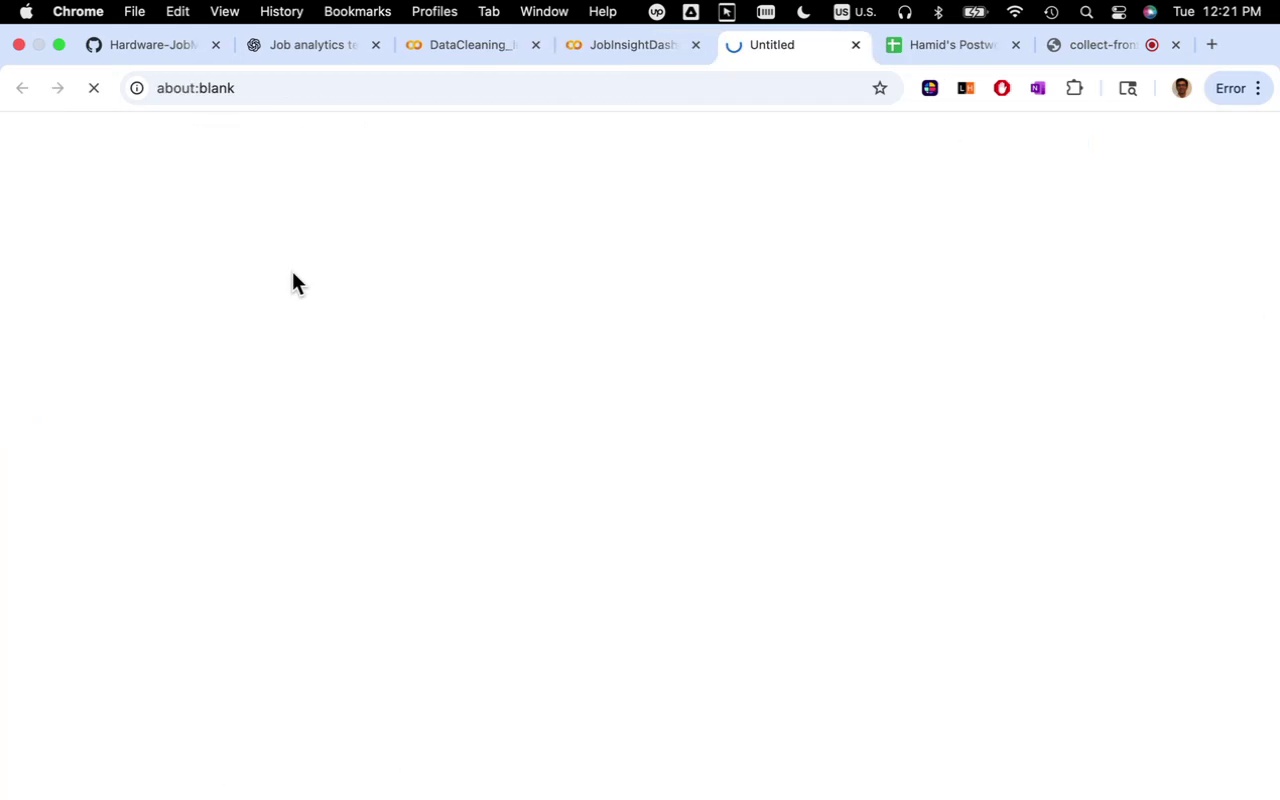 
mouse_move([588, 355])
 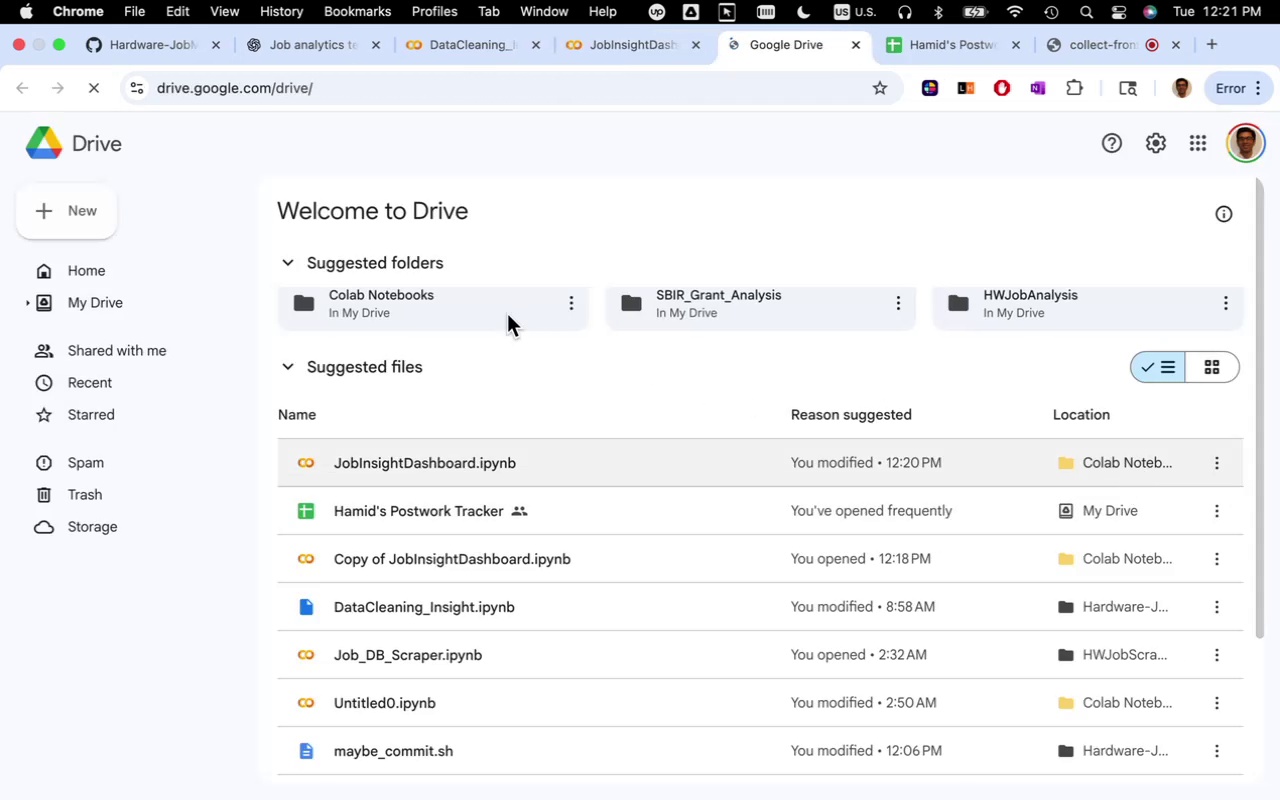 
double_click([507, 314])
 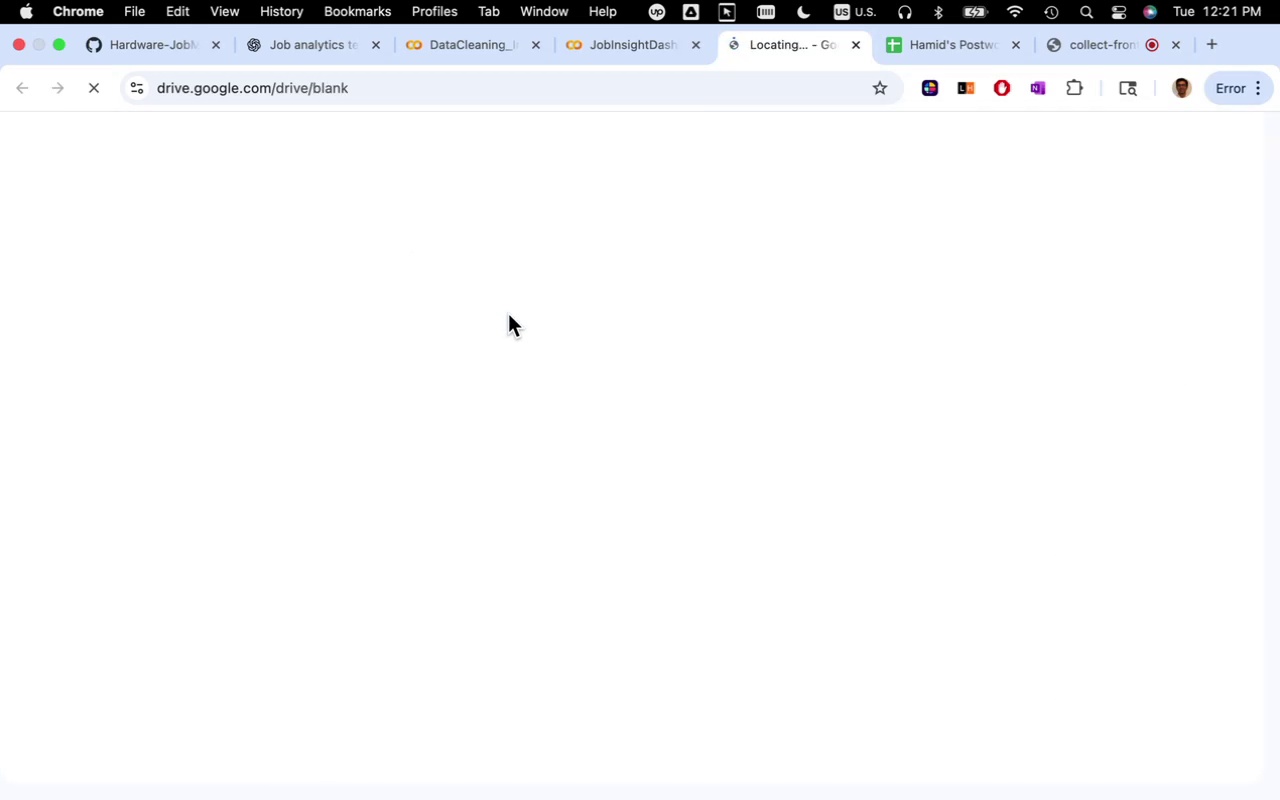 
wait(7.82)
 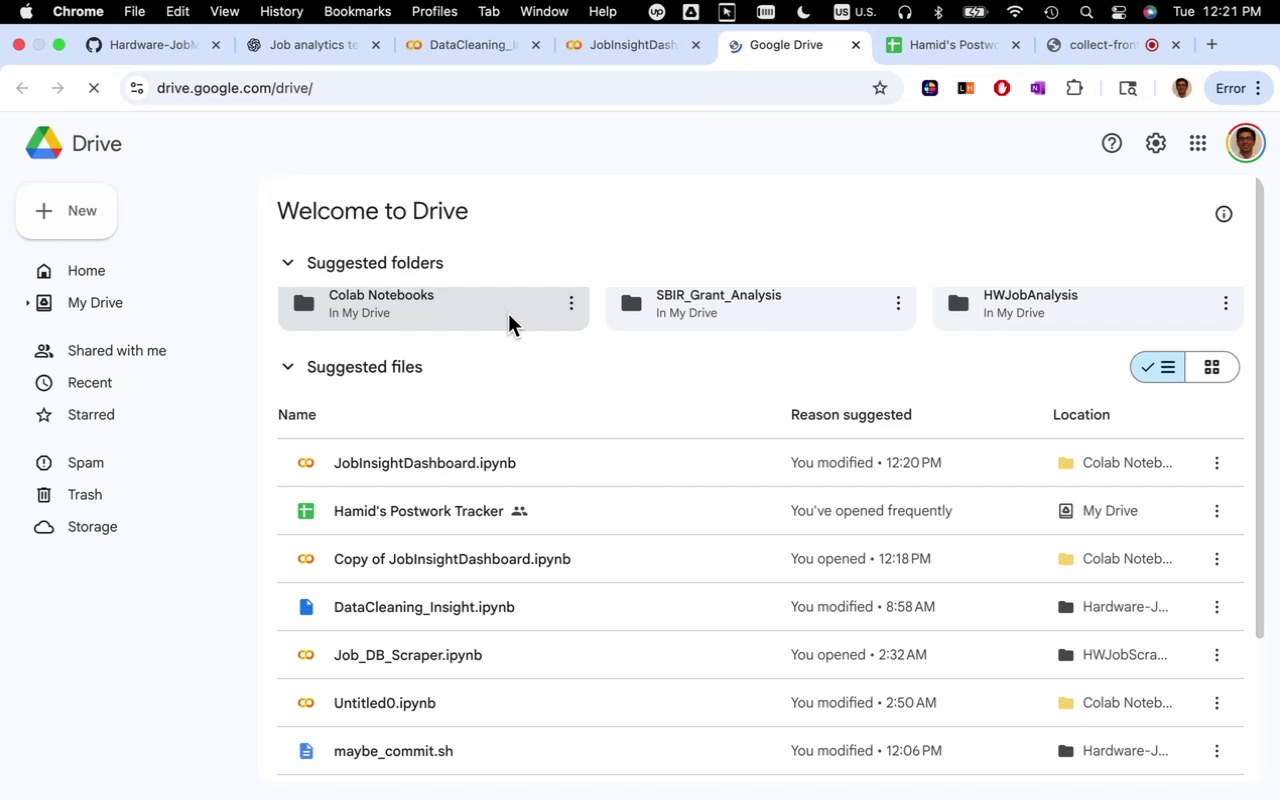 
mouse_move([758, 405])
 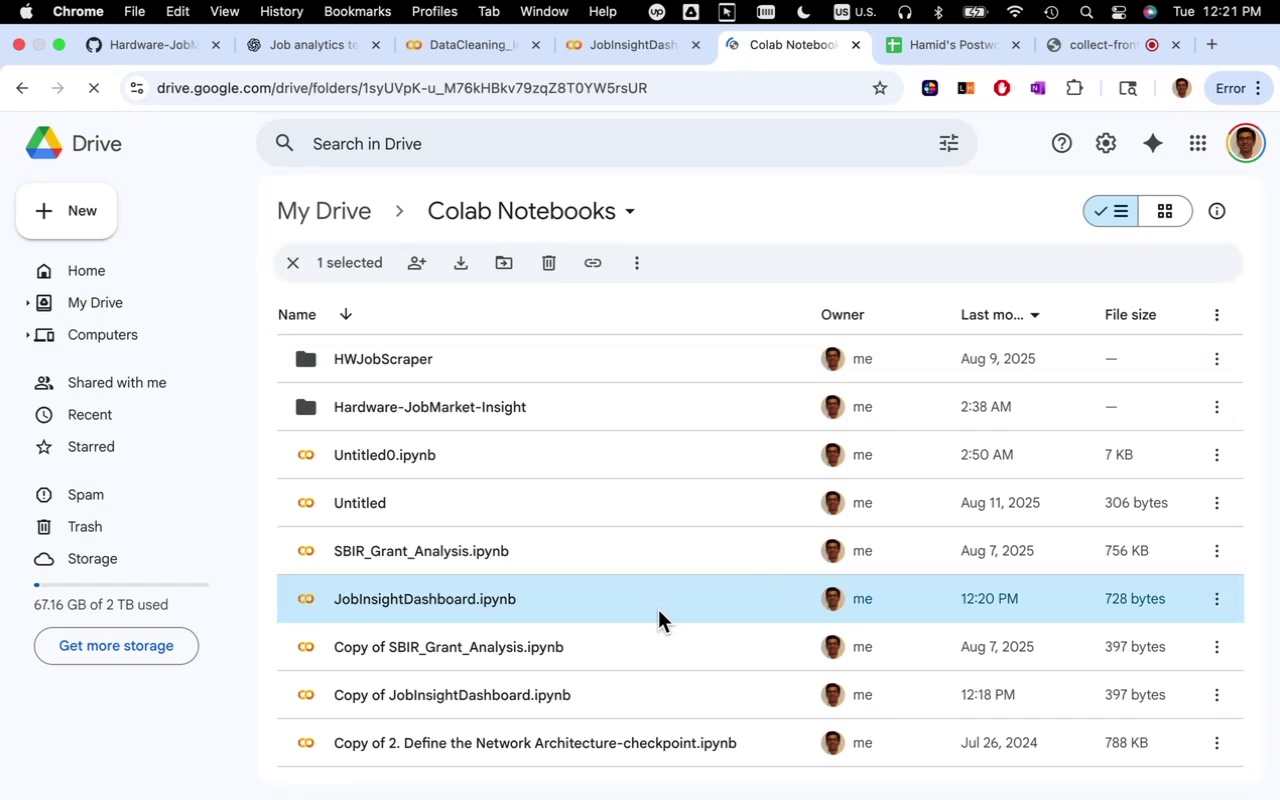 
mouse_move([469, 600])
 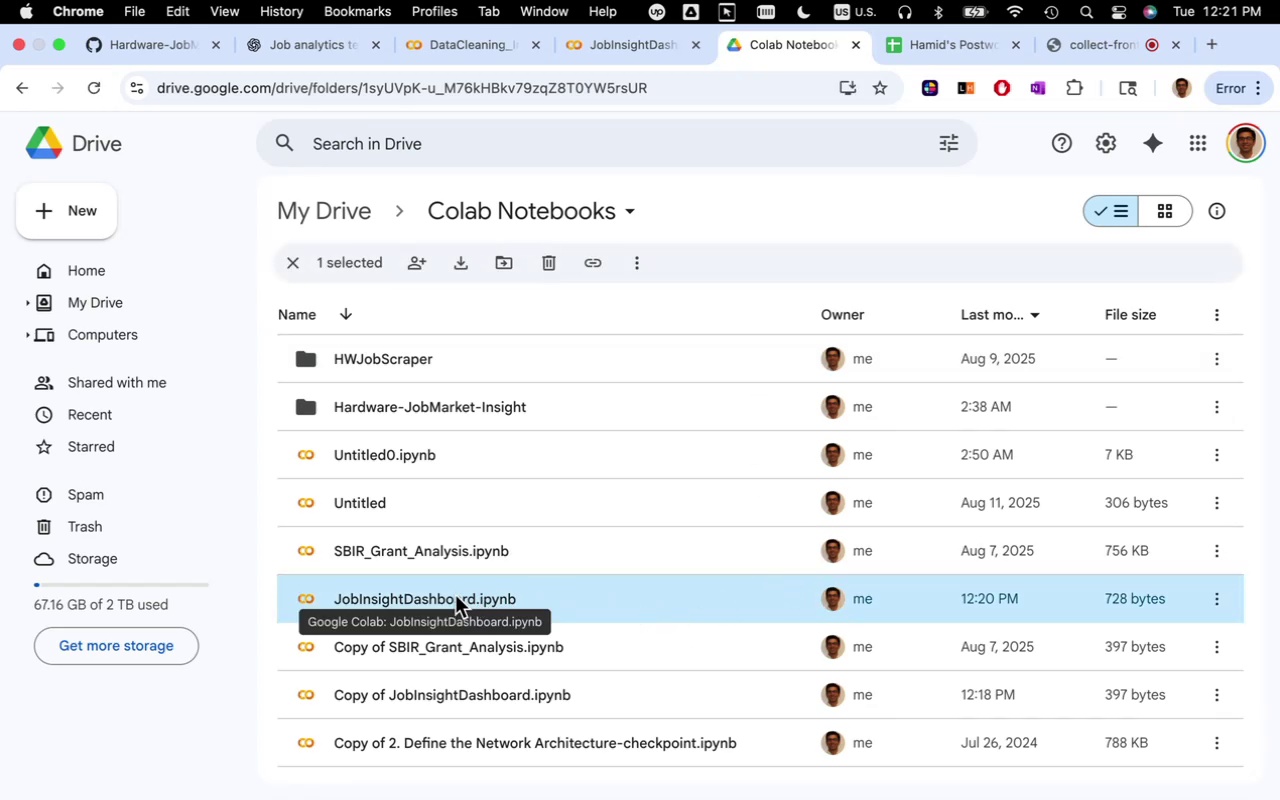 
left_click_drag(start_coordinate=[455, 595], to_coordinate=[449, 404])
 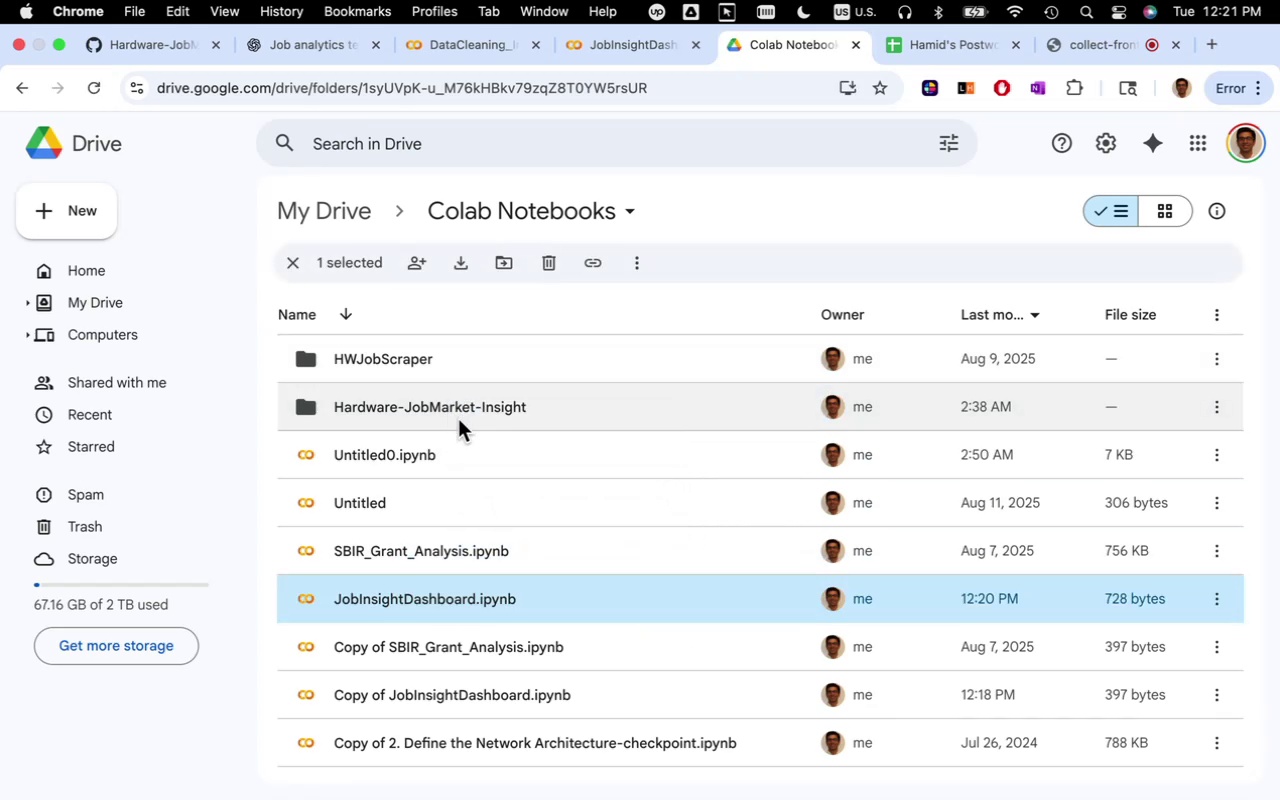 
mouse_move([462, 566])
 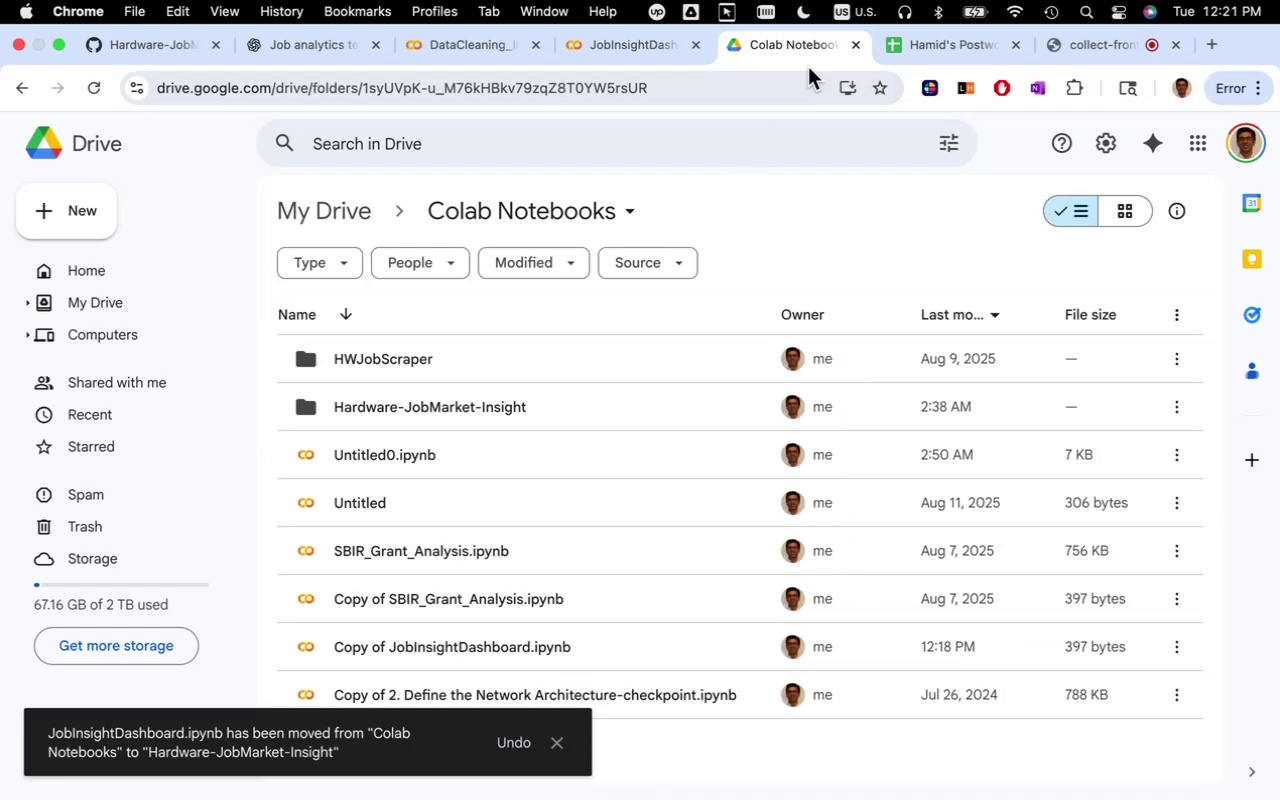 
left_click([853, 48])
 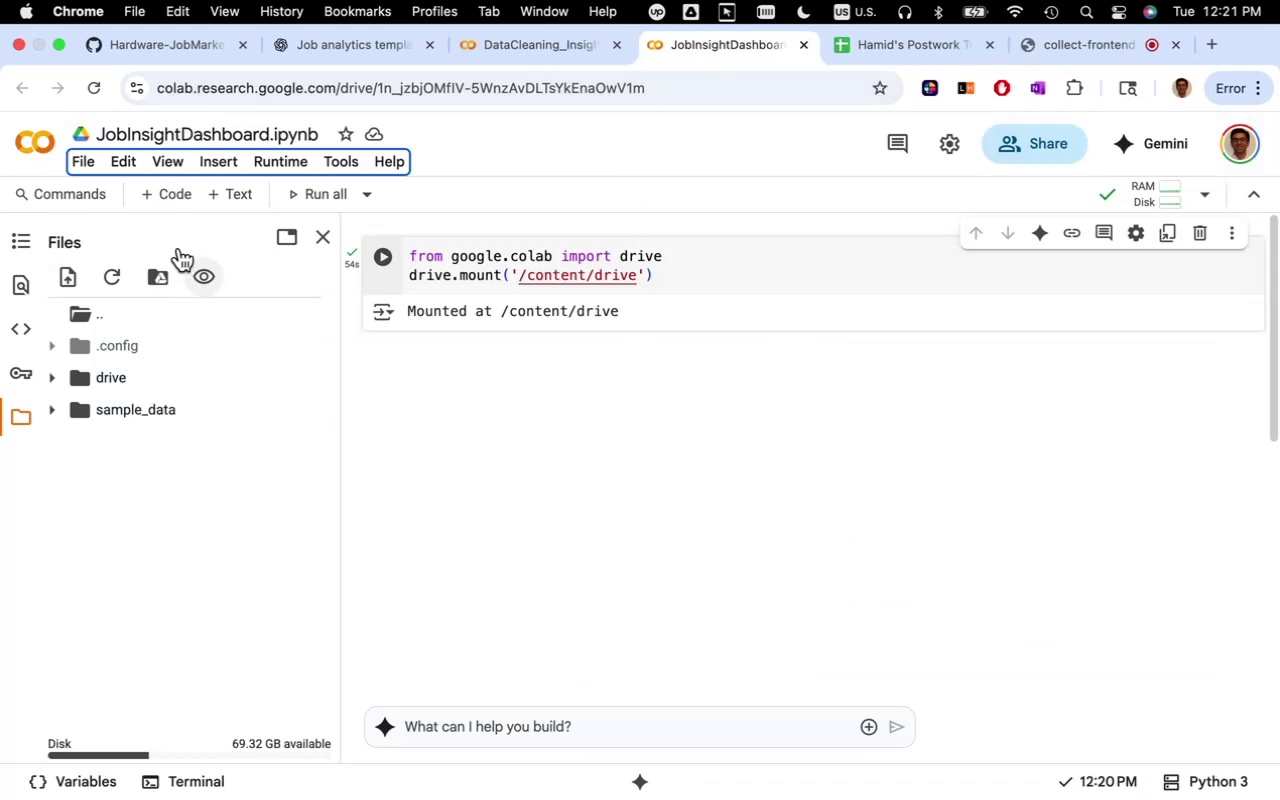 
left_click([80, 162])
 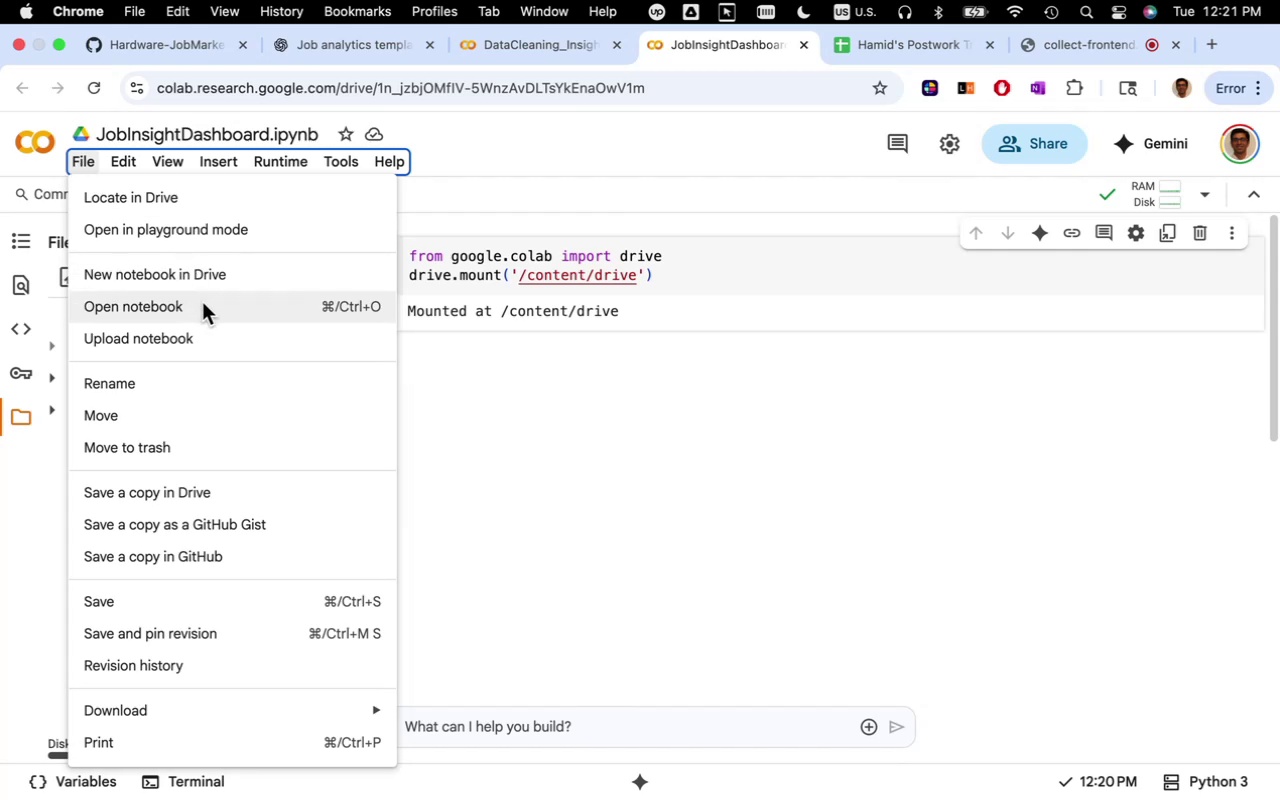 
left_click([204, 305])
 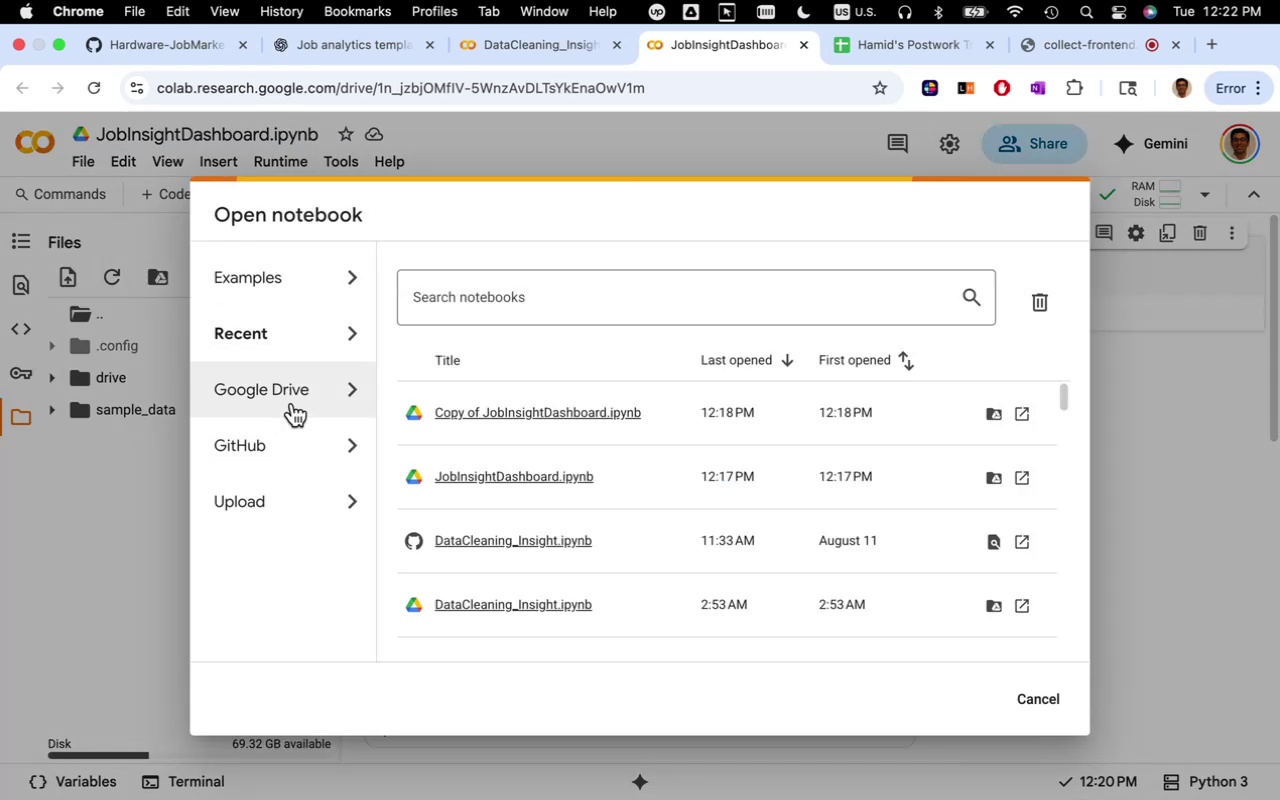 
left_click([294, 398])
 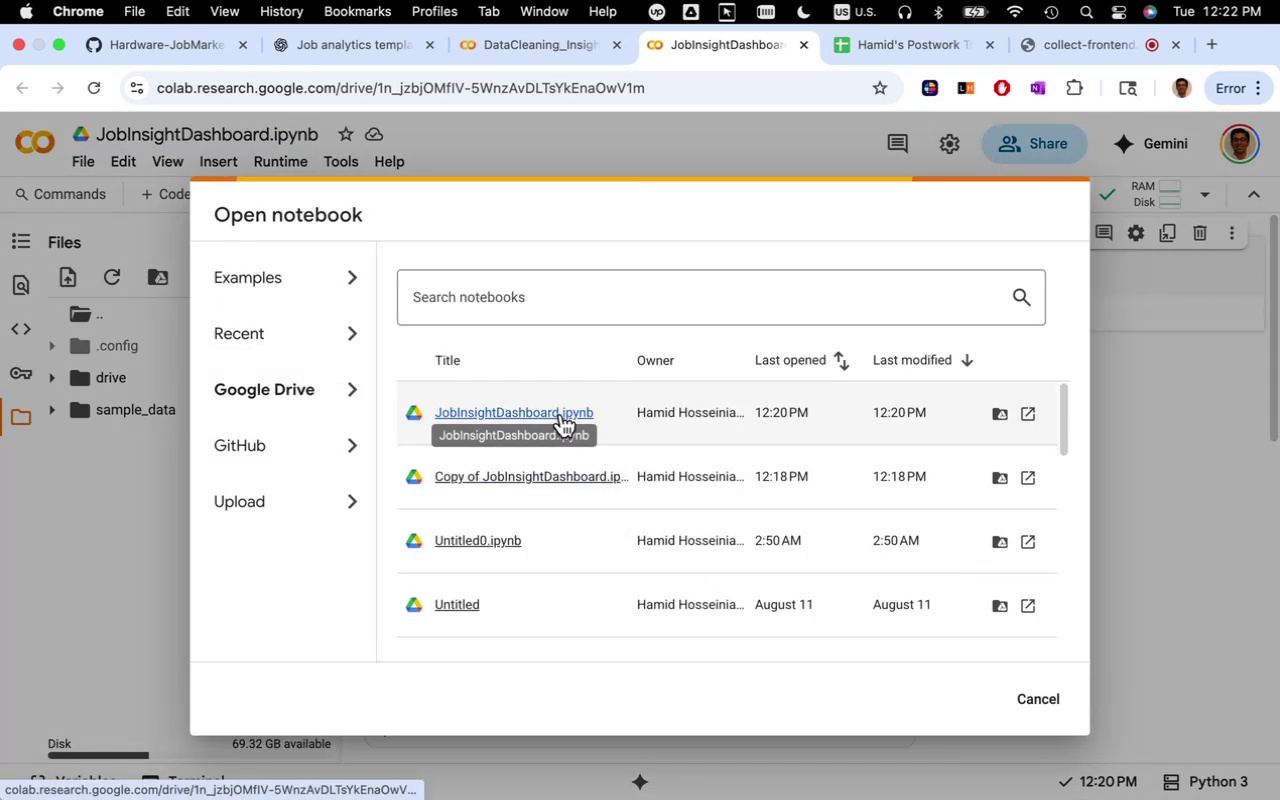 
wait(6.19)
 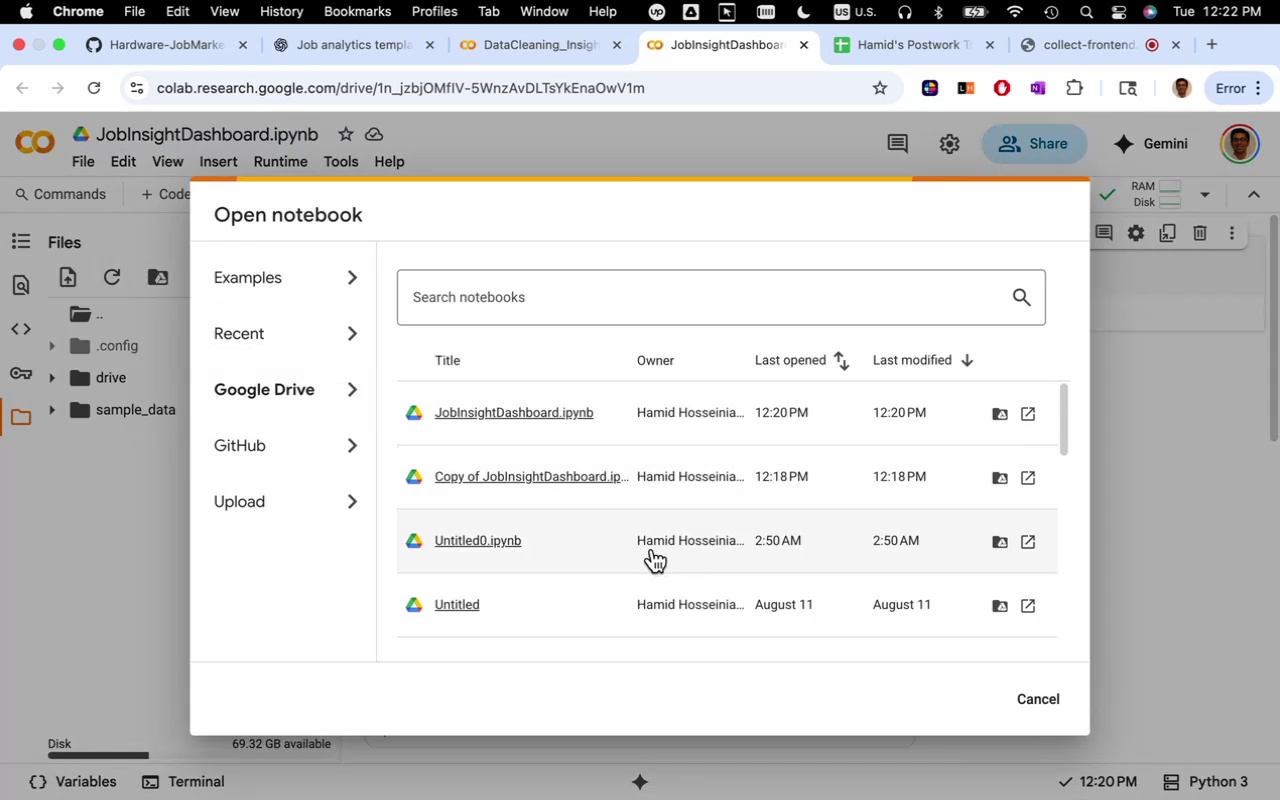 
left_click([561, 414])
 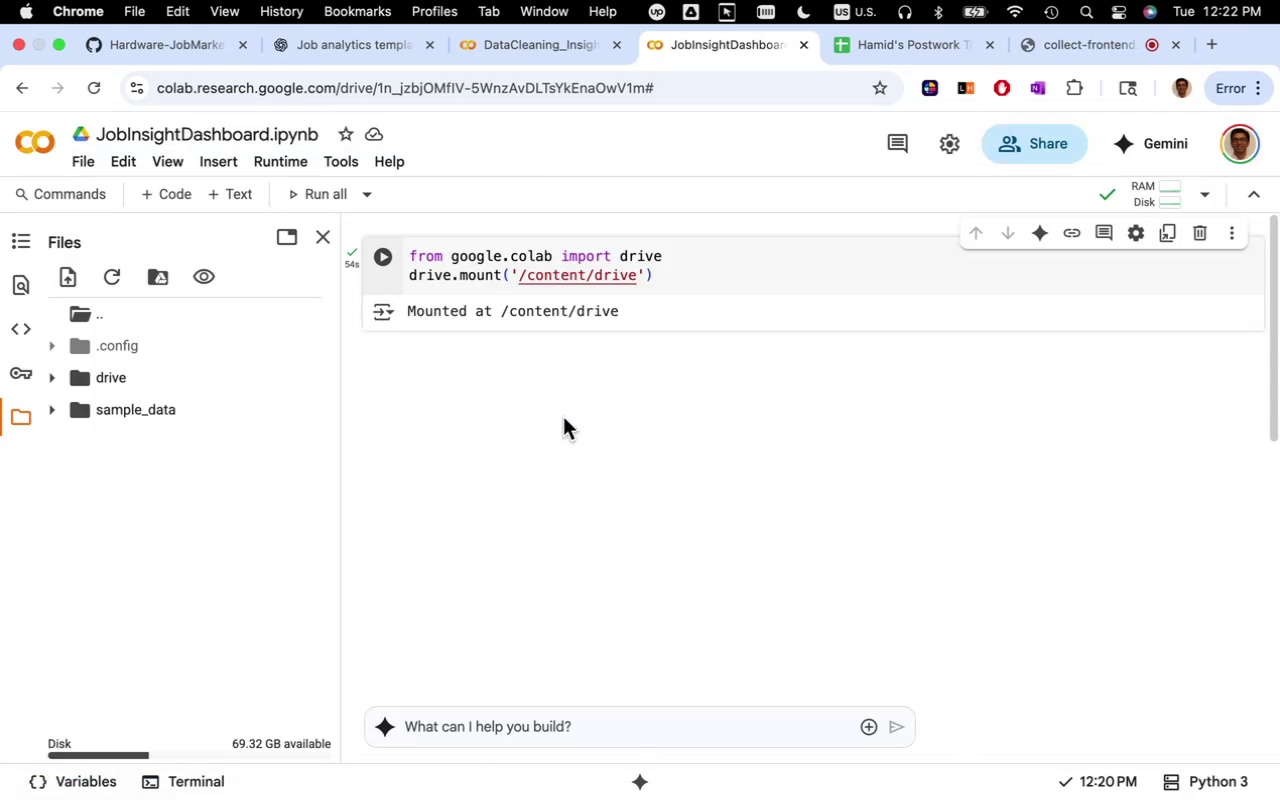 
wait(9.6)
 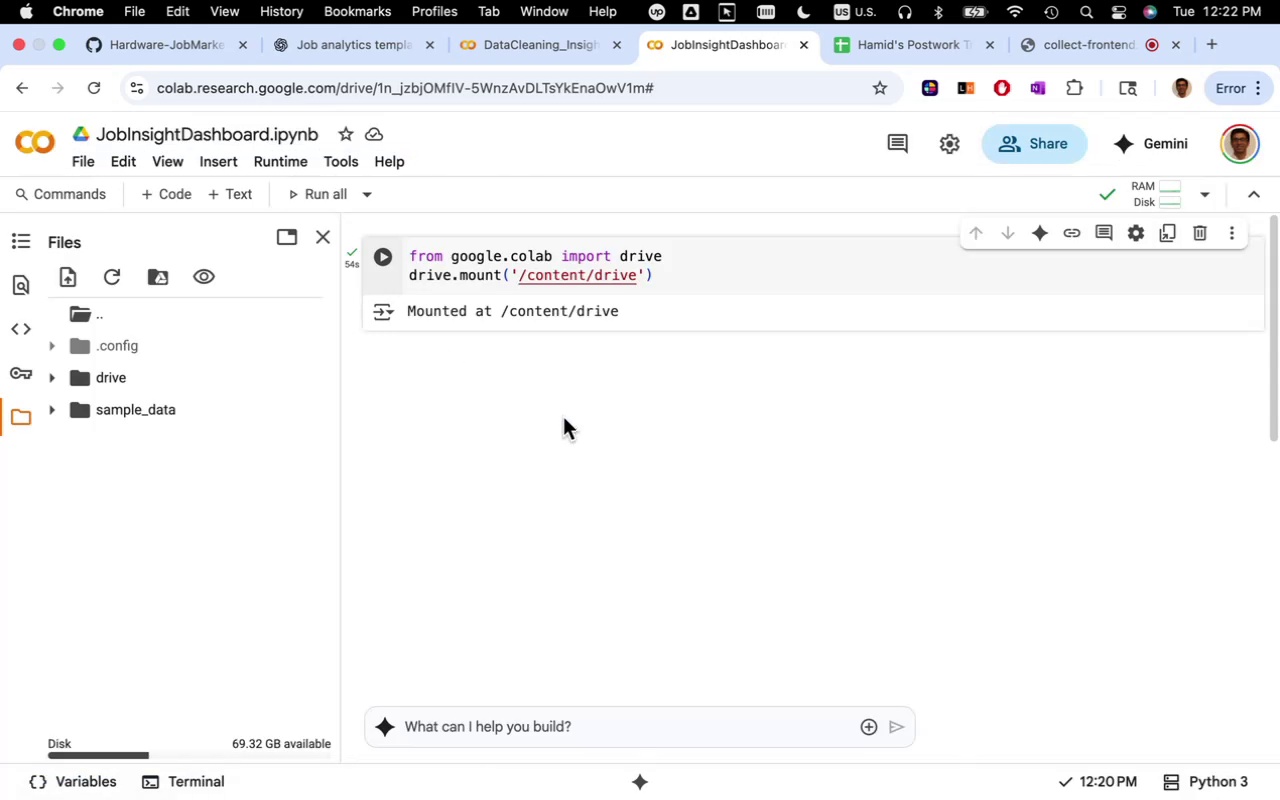 
left_click([568, 51])
 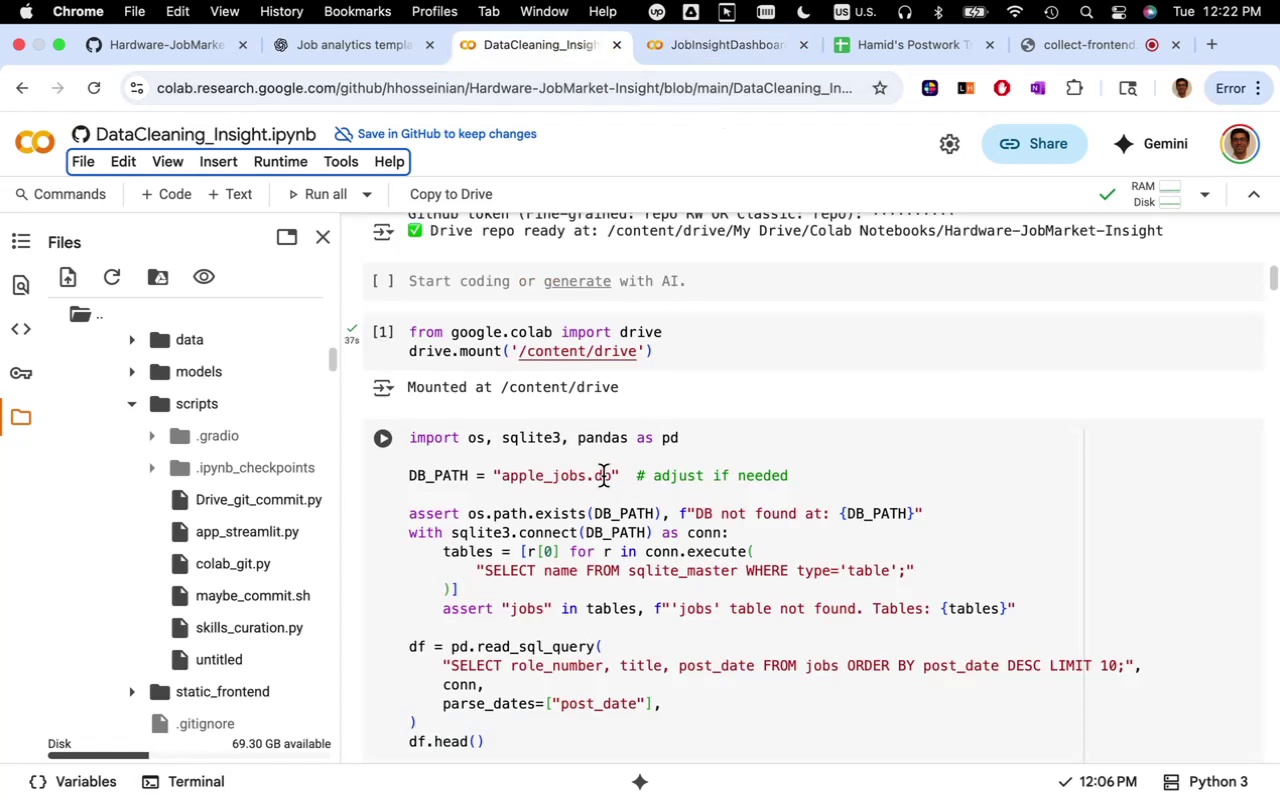 
scroll: coordinate [601, 476], scroll_direction: up, amount: 55.0
 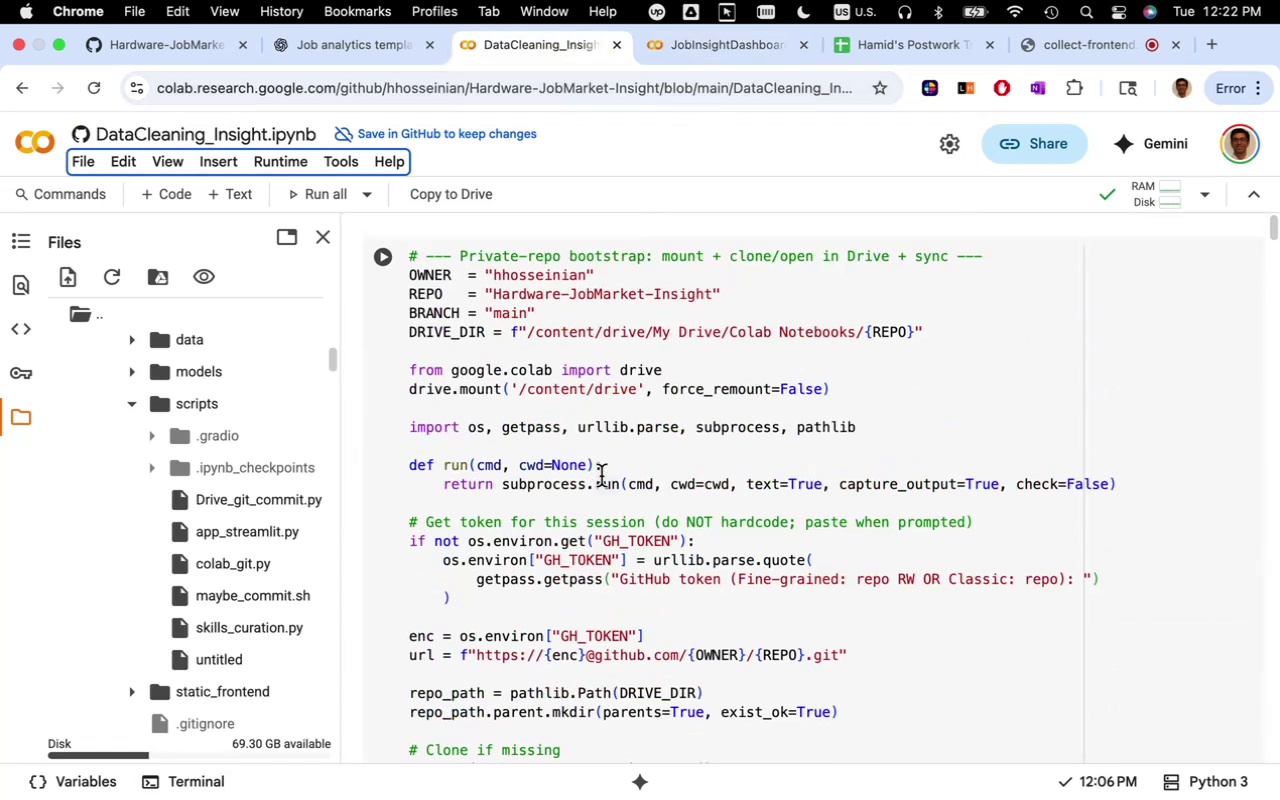 
scroll: coordinate [537, 476], scroll_direction: down, amount: 159.0
 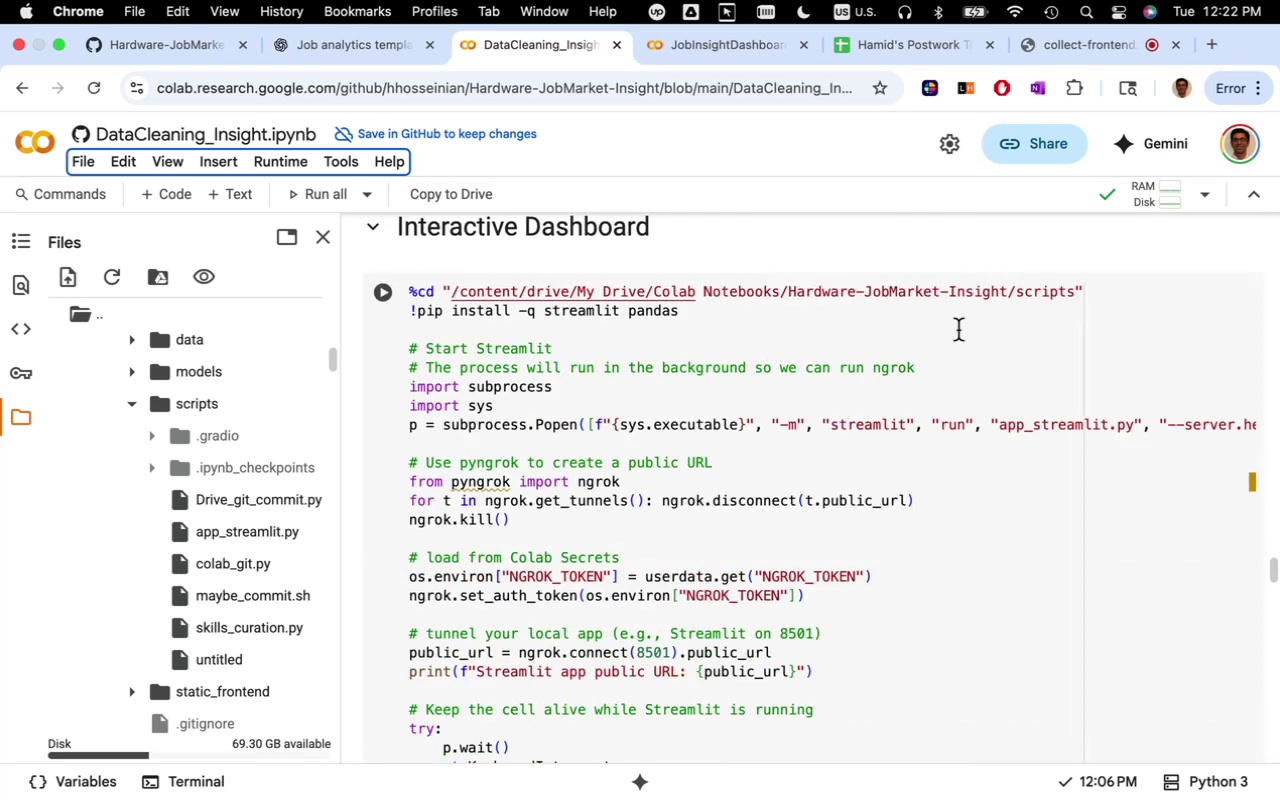 
left_click_drag(start_coordinate=[1094, 294], to_coordinate=[411, 295])
 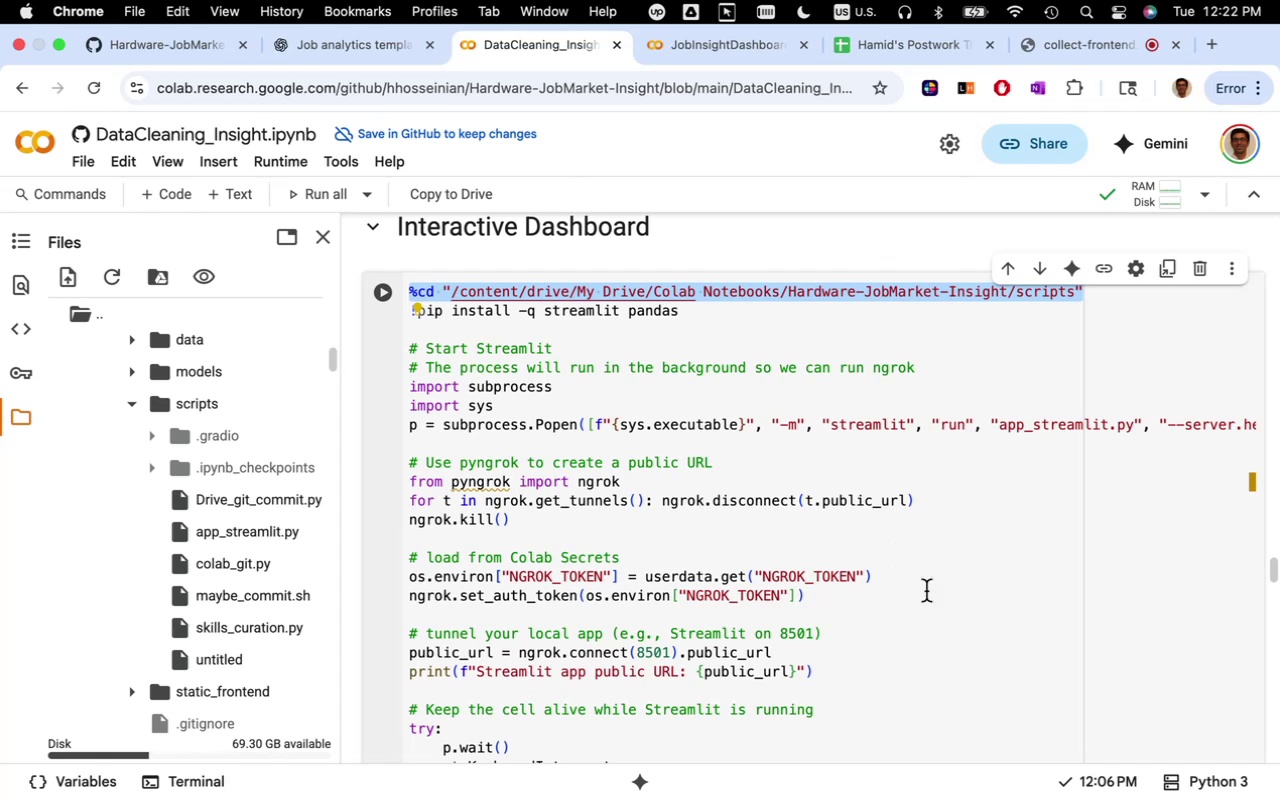 
key(Meta+CommandLeft)
 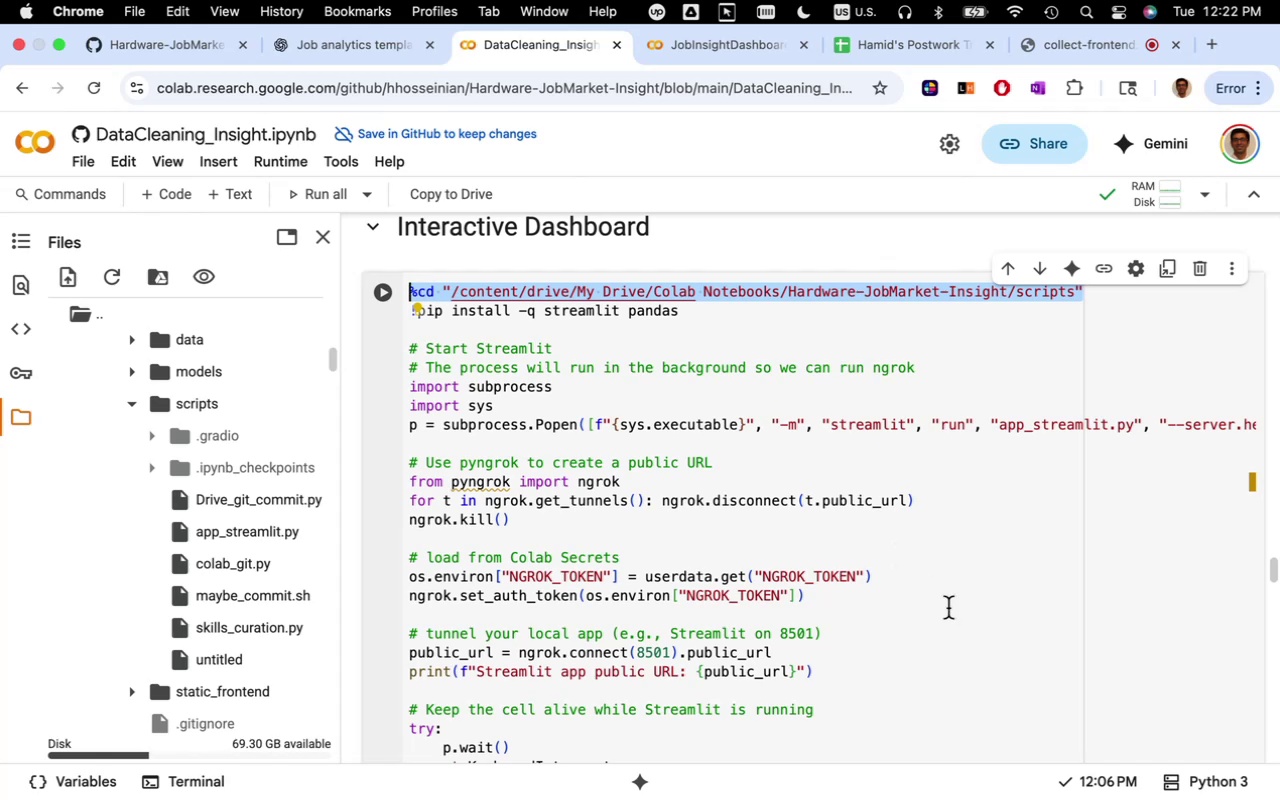 
key(Meta+C)
 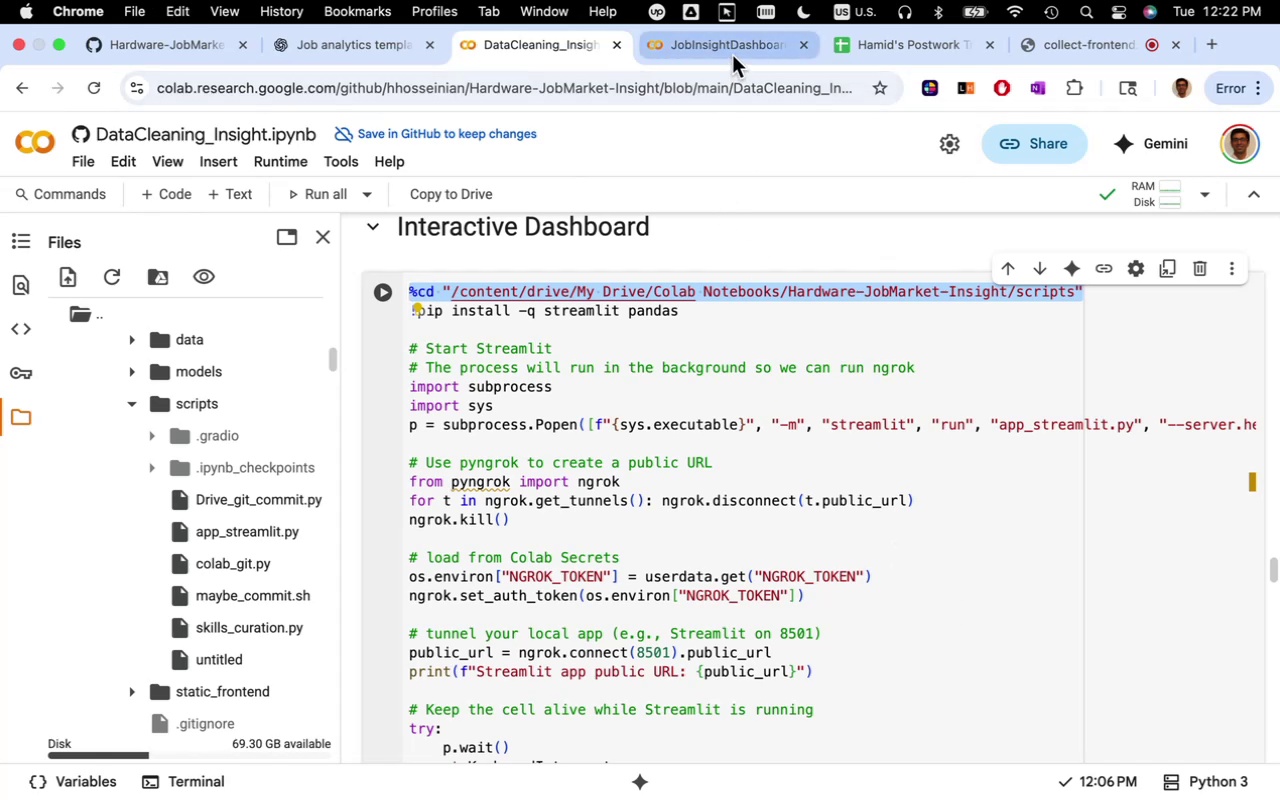 
left_click([732, 55])
 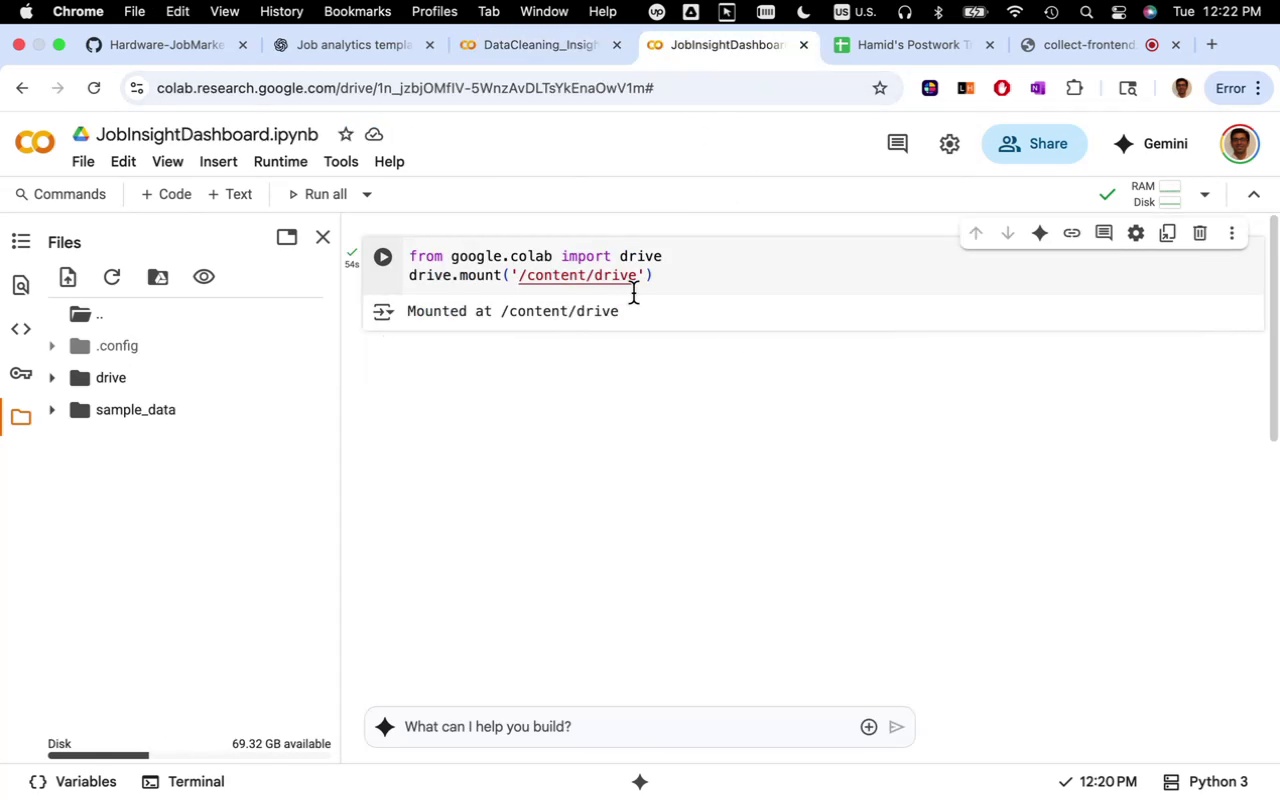 
left_click([671, 277])
 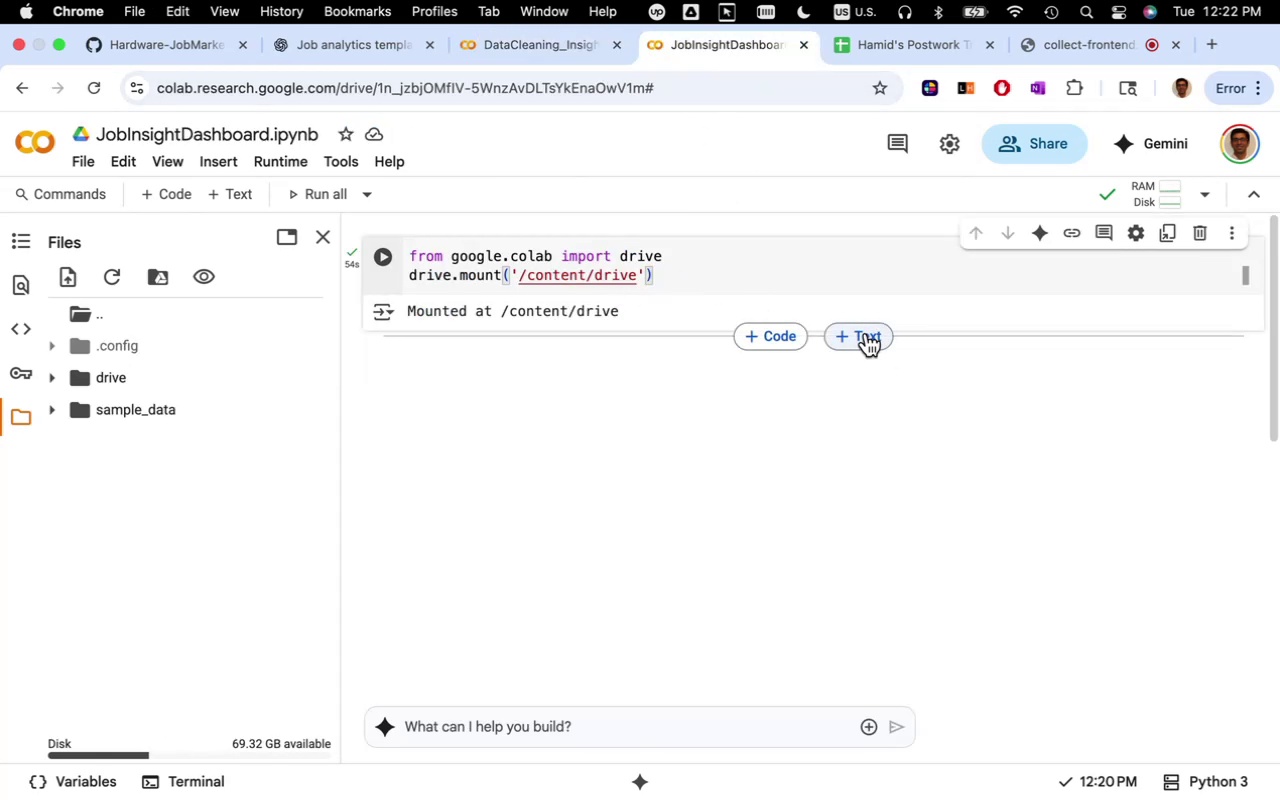 
key(Enter)
 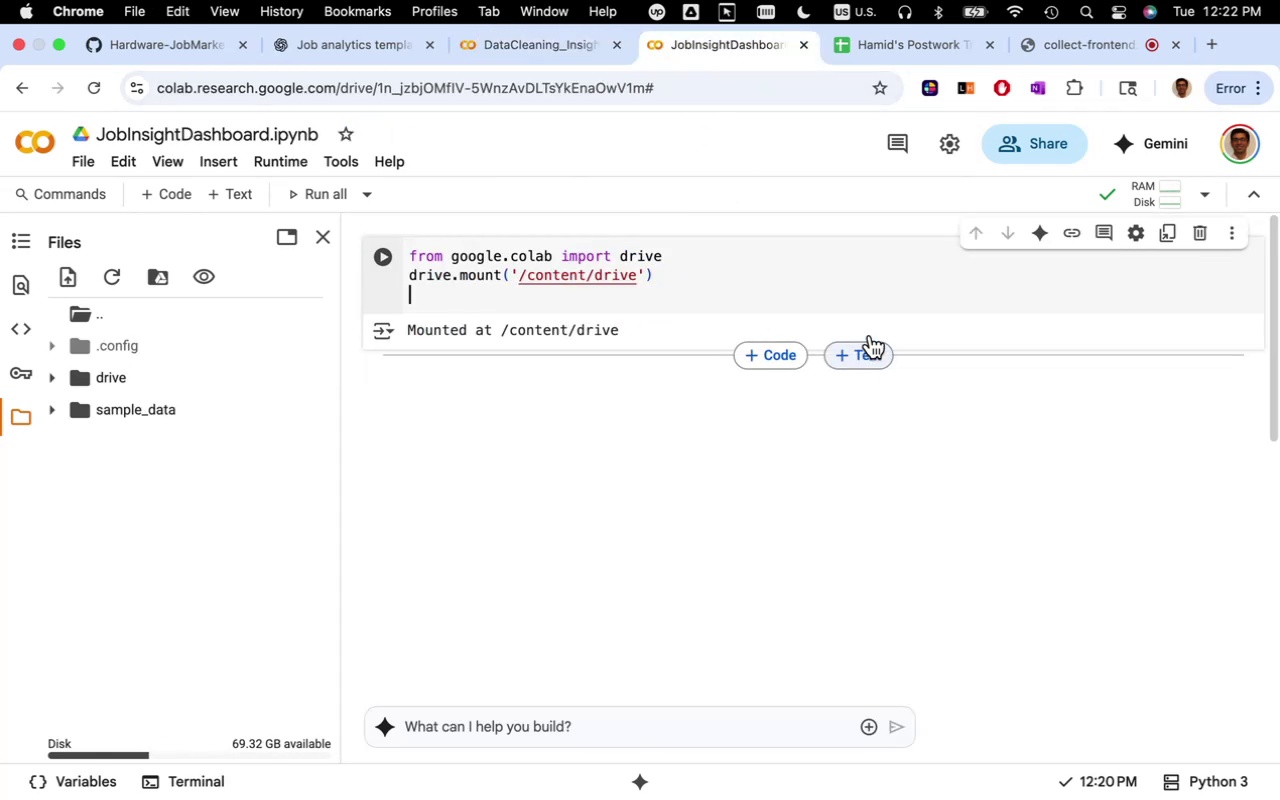 
key(Meta+V)
 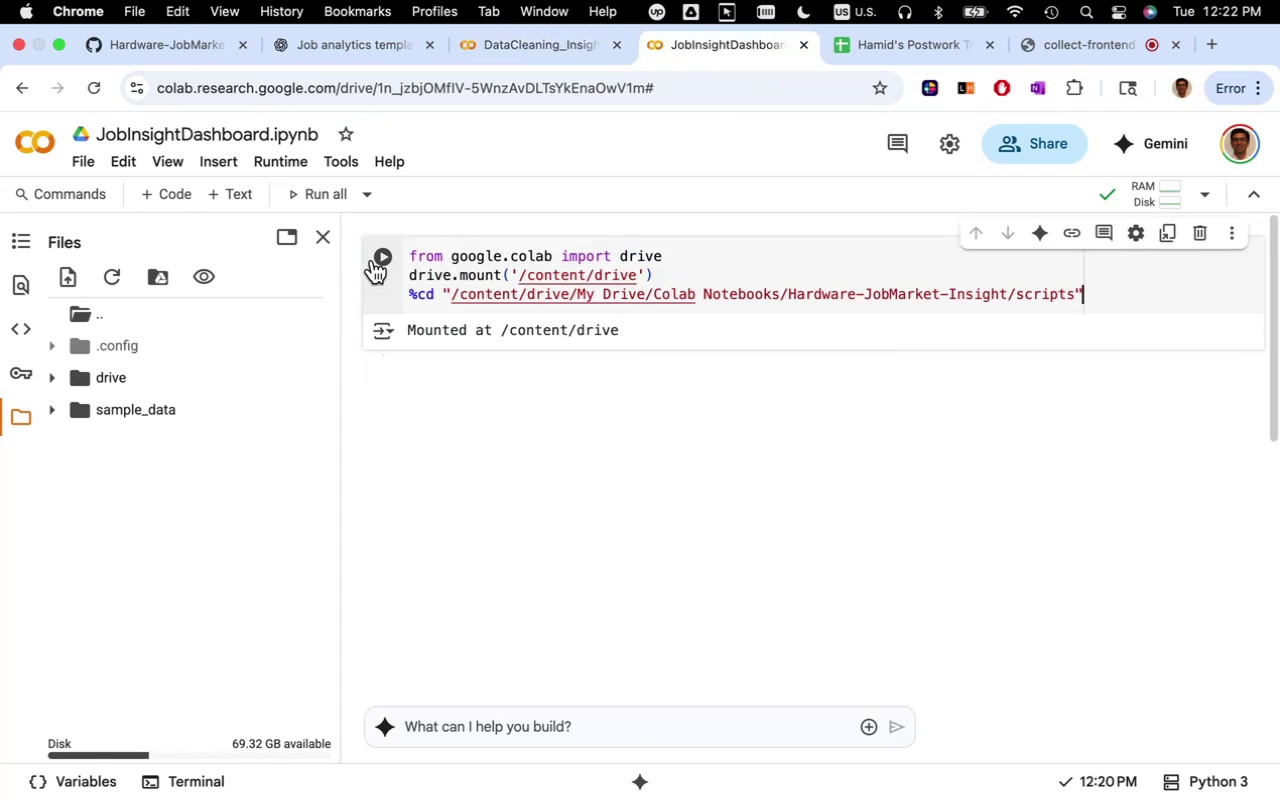 
left_click([384, 256])
 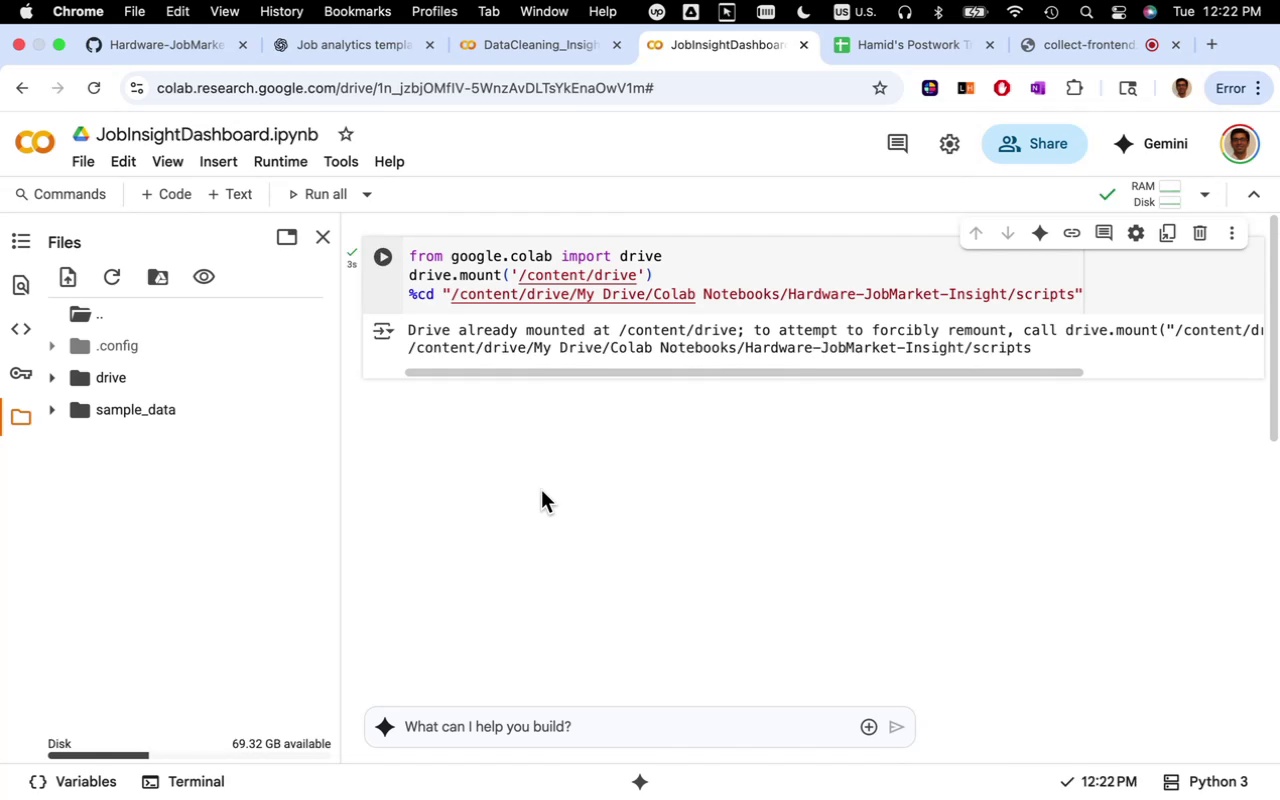 
wait(8.89)
 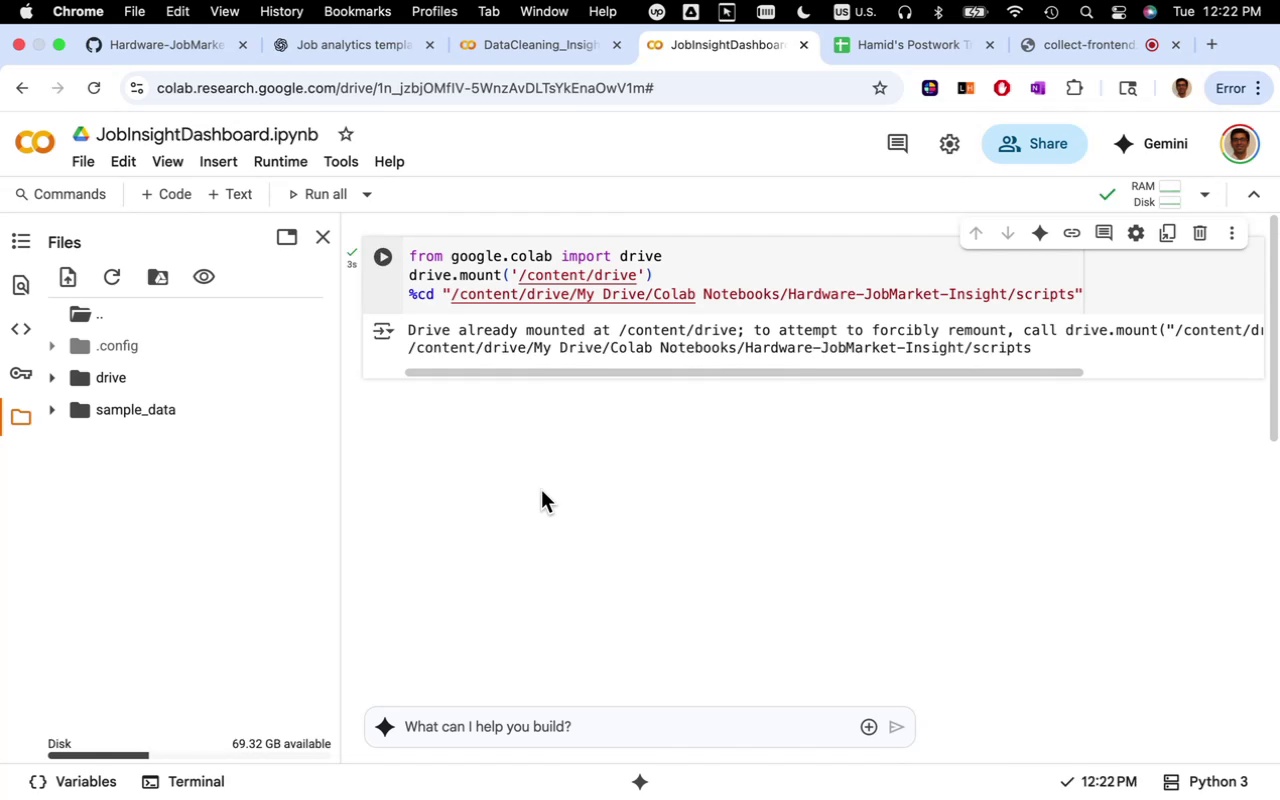 
left_click_drag(start_coordinate=[1073, 299], to_coordinate=[1011, 299])
 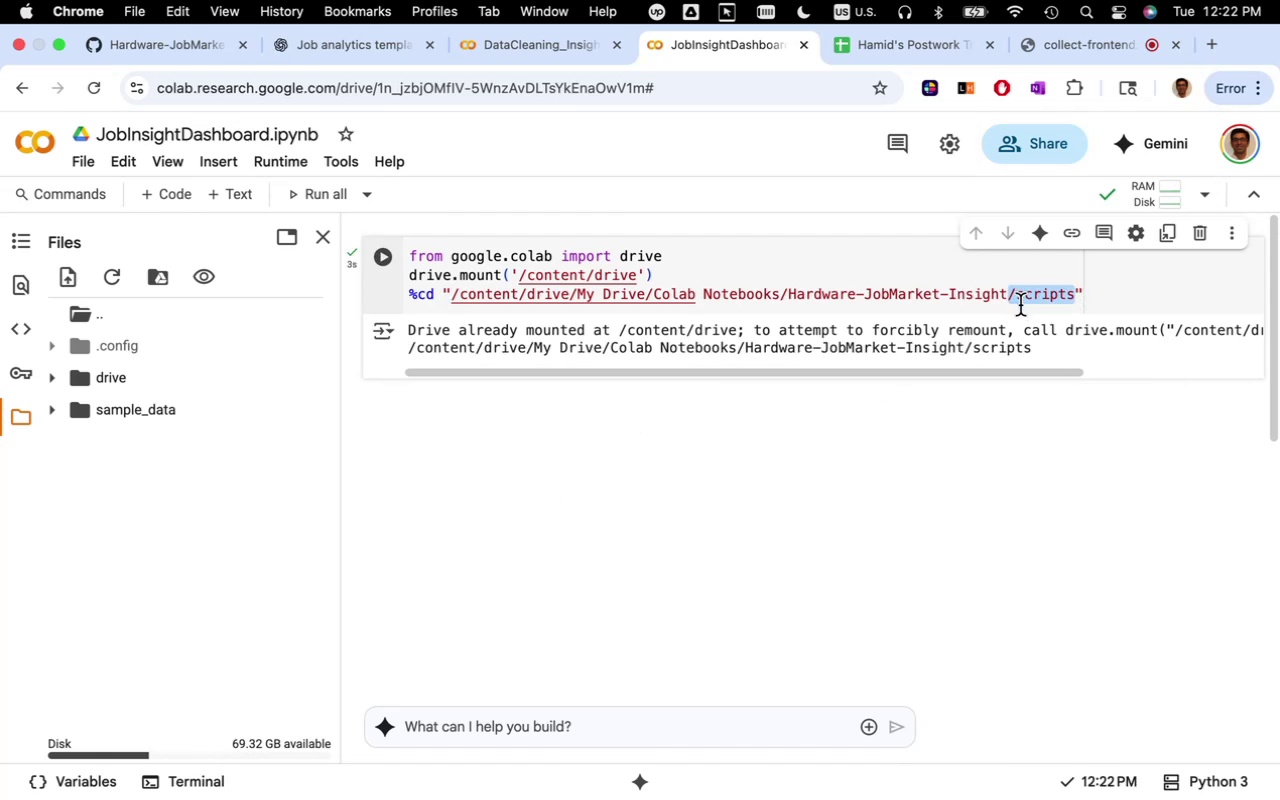 
key(Backspace)
 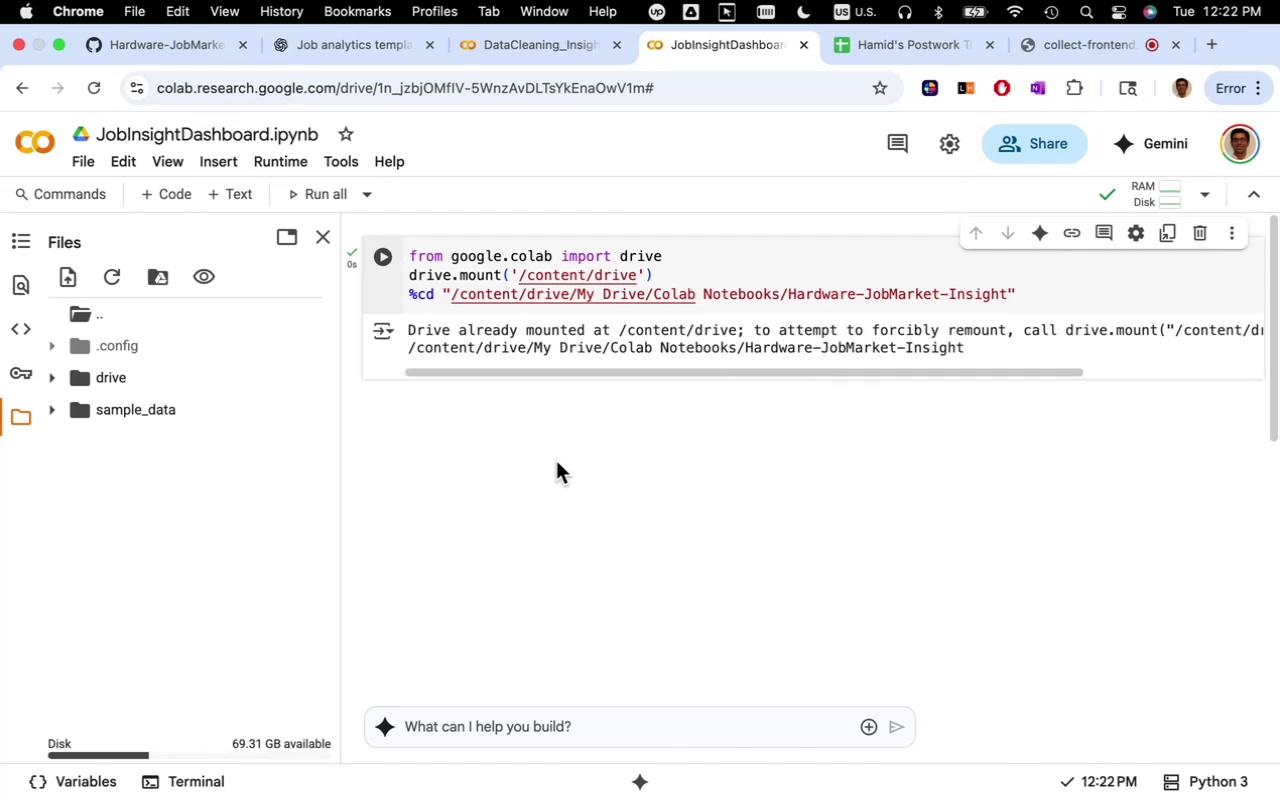 
wait(8.42)
 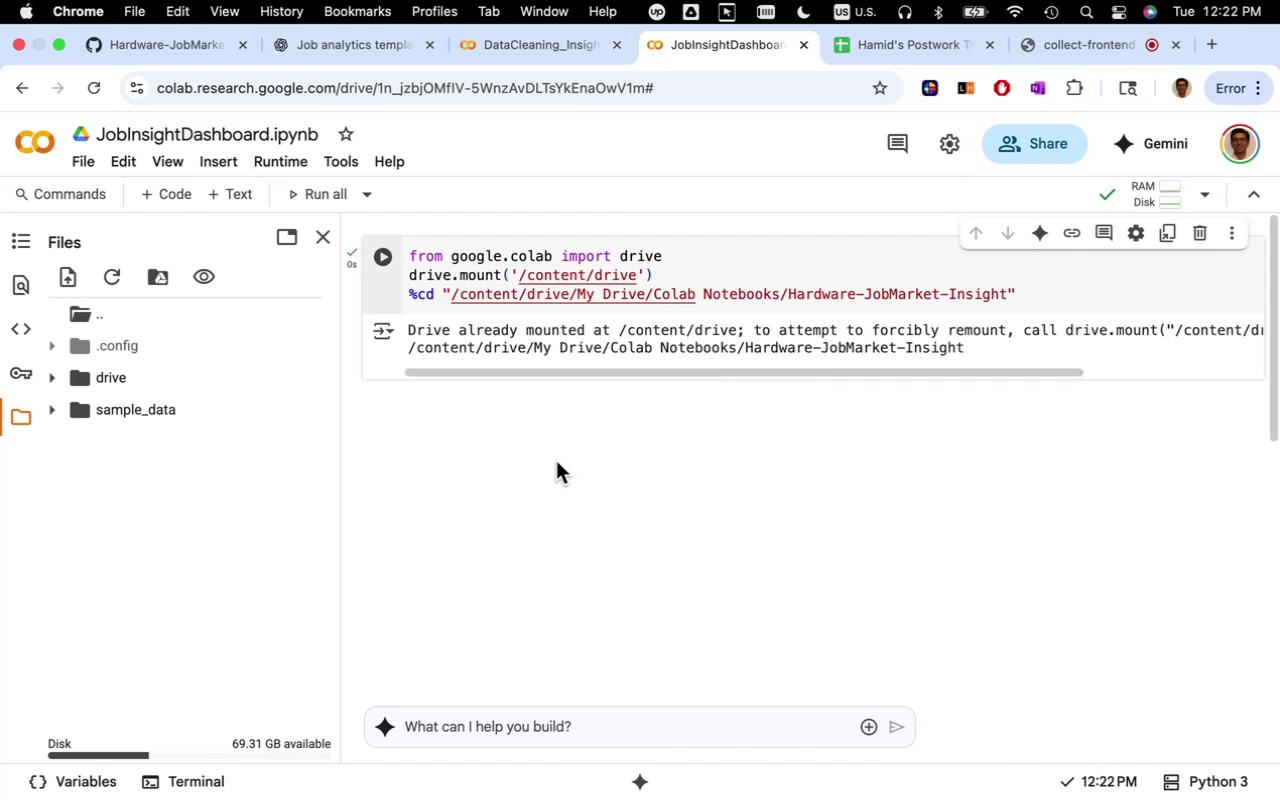 
left_click([46, 375])
 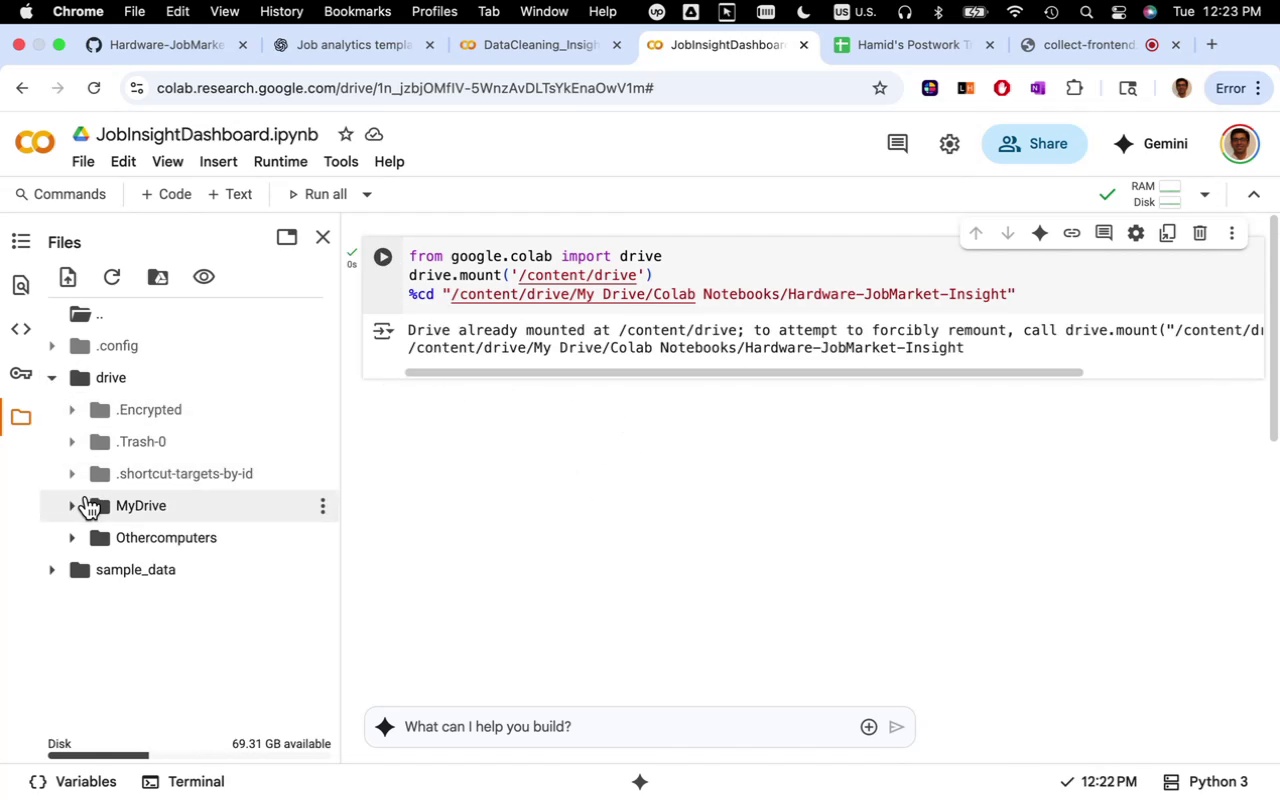 
left_click([76, 500])
 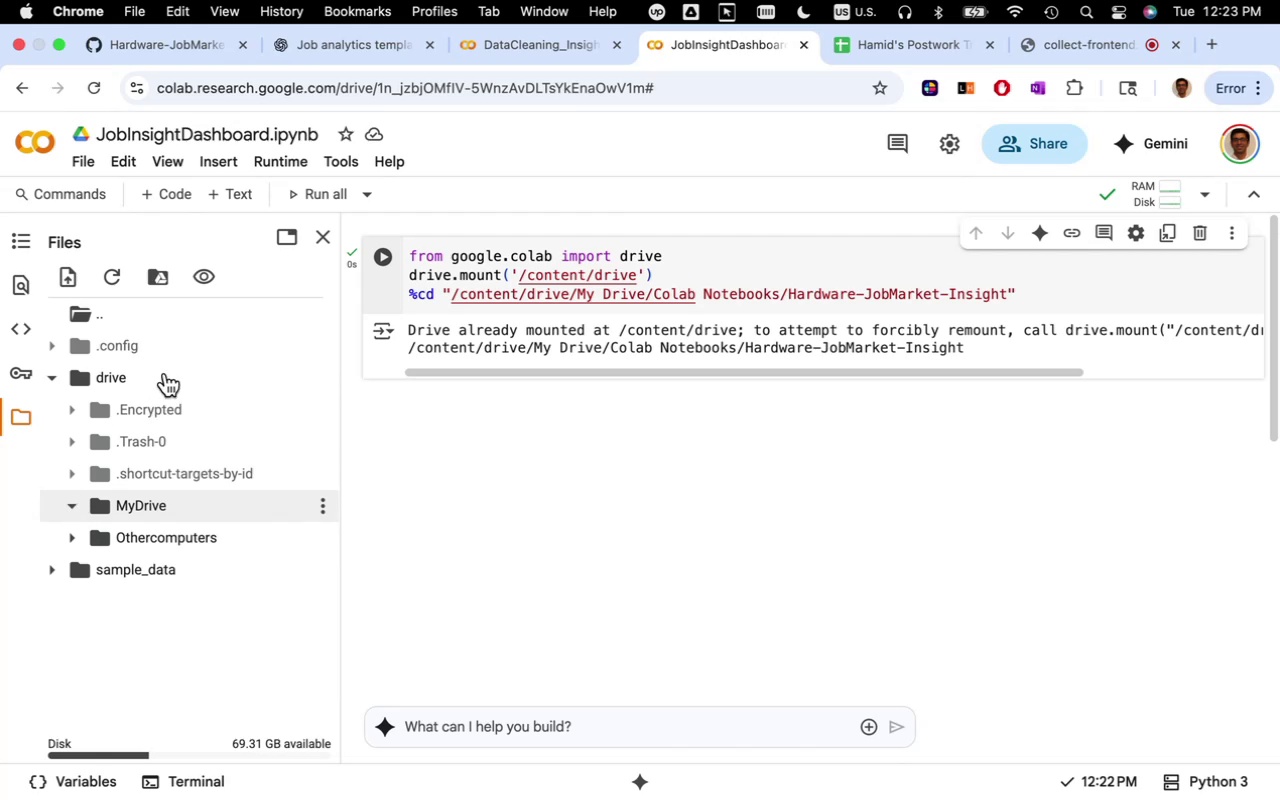 
scroll: coordinate [250, 438], scroll_direction: down, amount: 5.0
 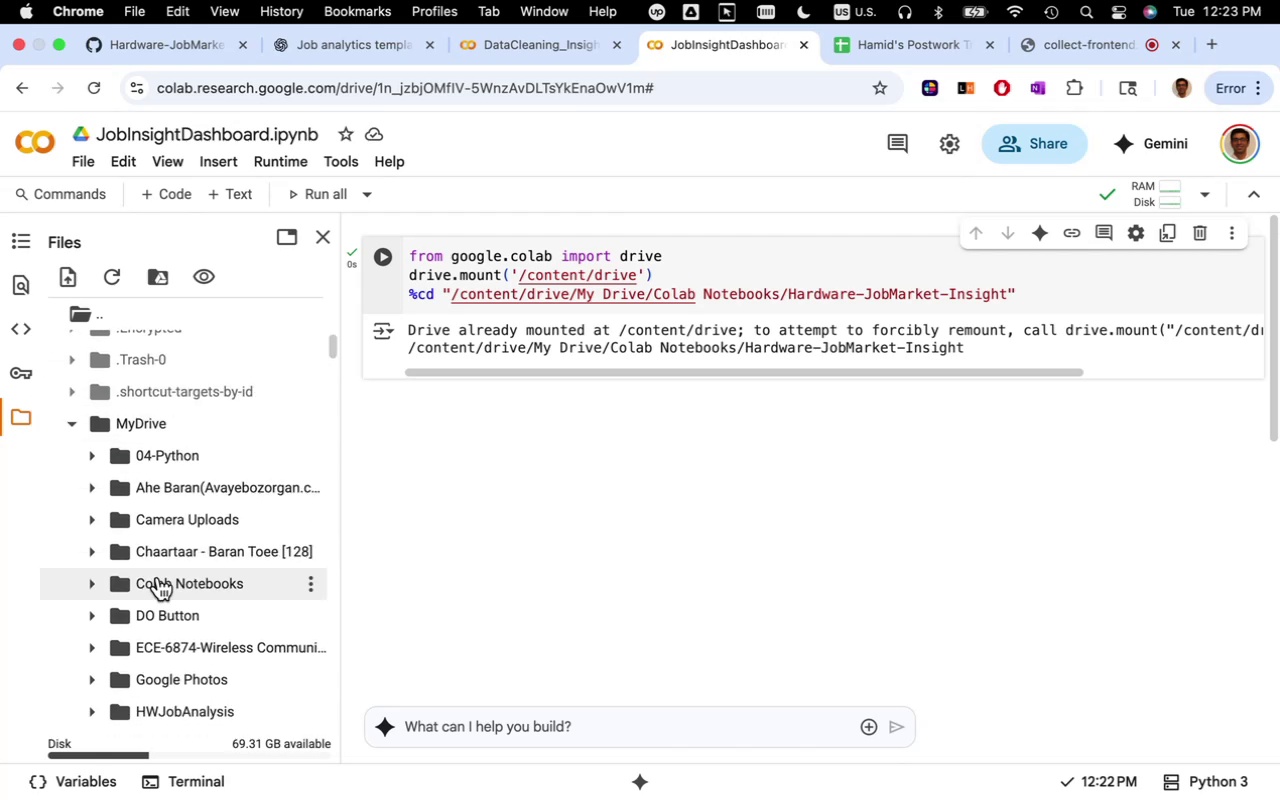 
left_click([158, 577])
 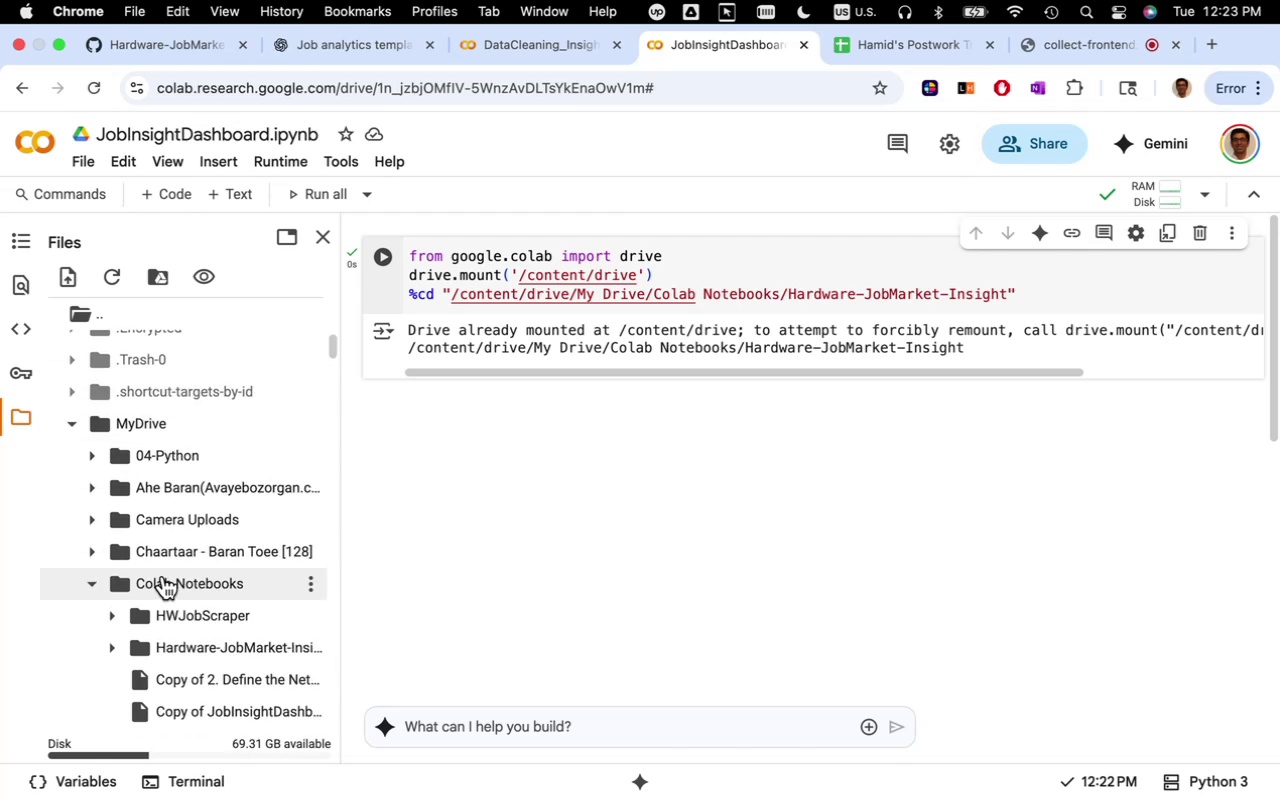 
scroll: coordinate [212, 552], scroll_direction: down, amount: 13.0
 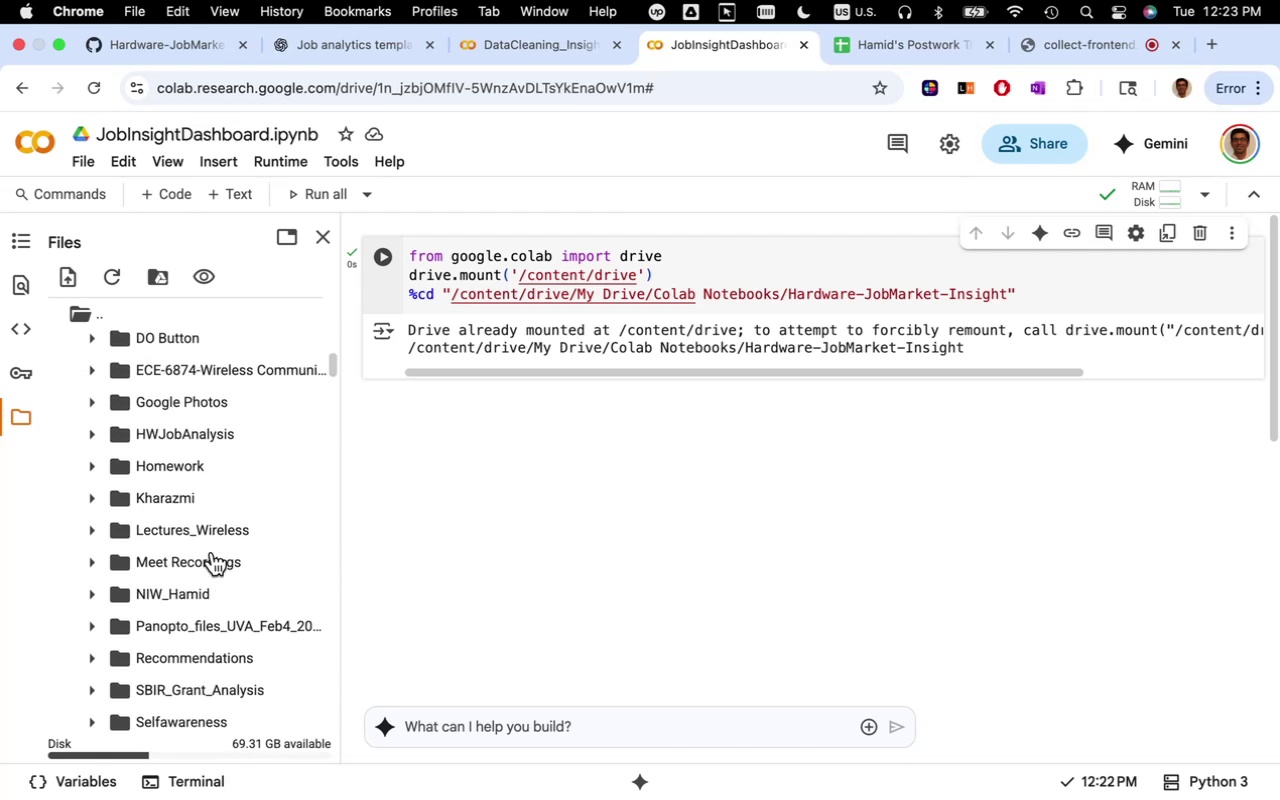 
scroll: coordinate [212, 552], scroll_direction: up, amount: 8.0
 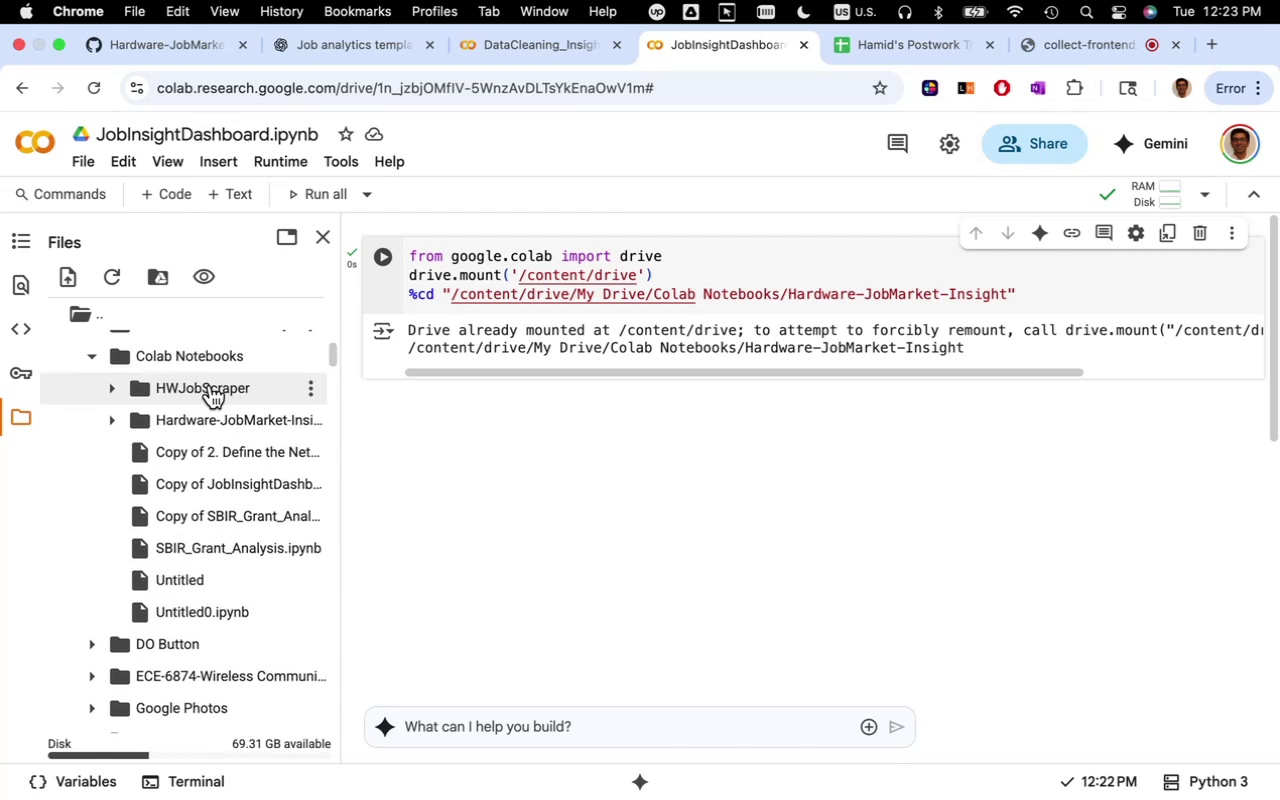 
left_click([209, 386])
 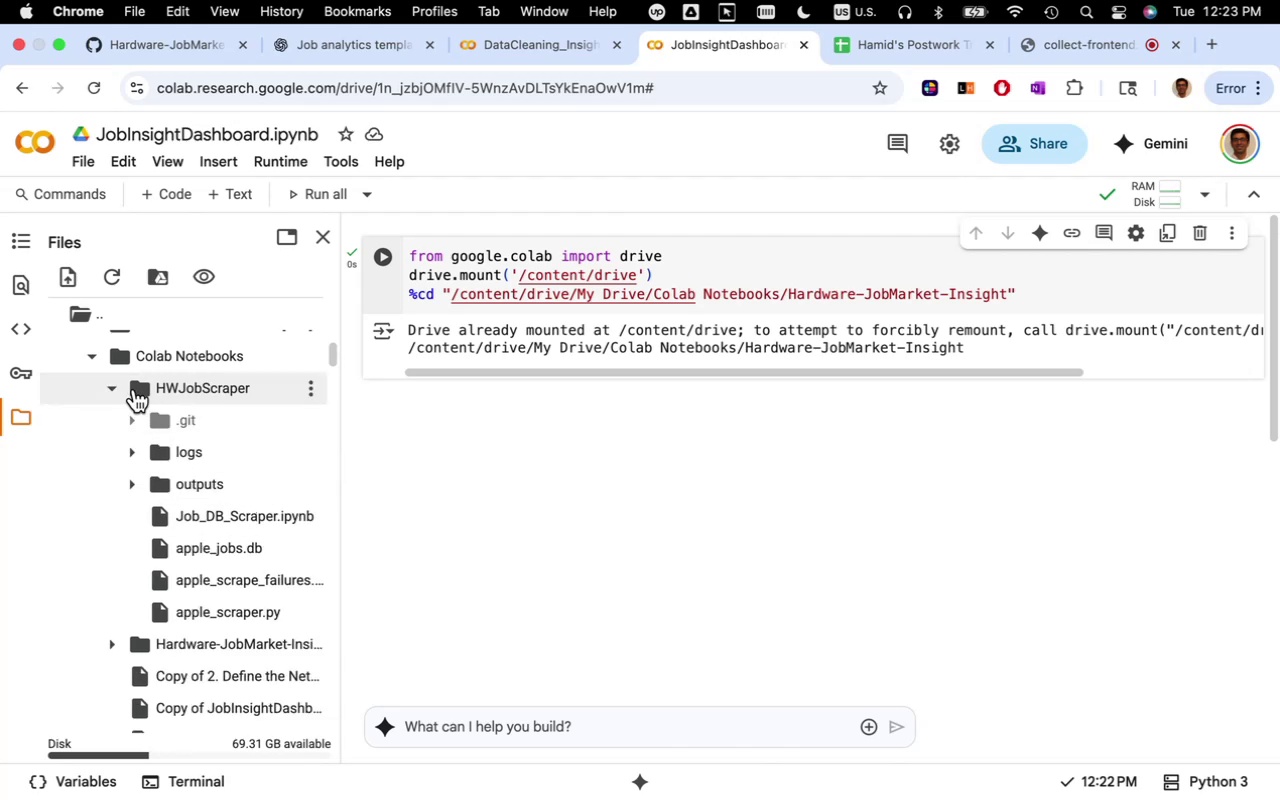 
left_click([123, 387])
 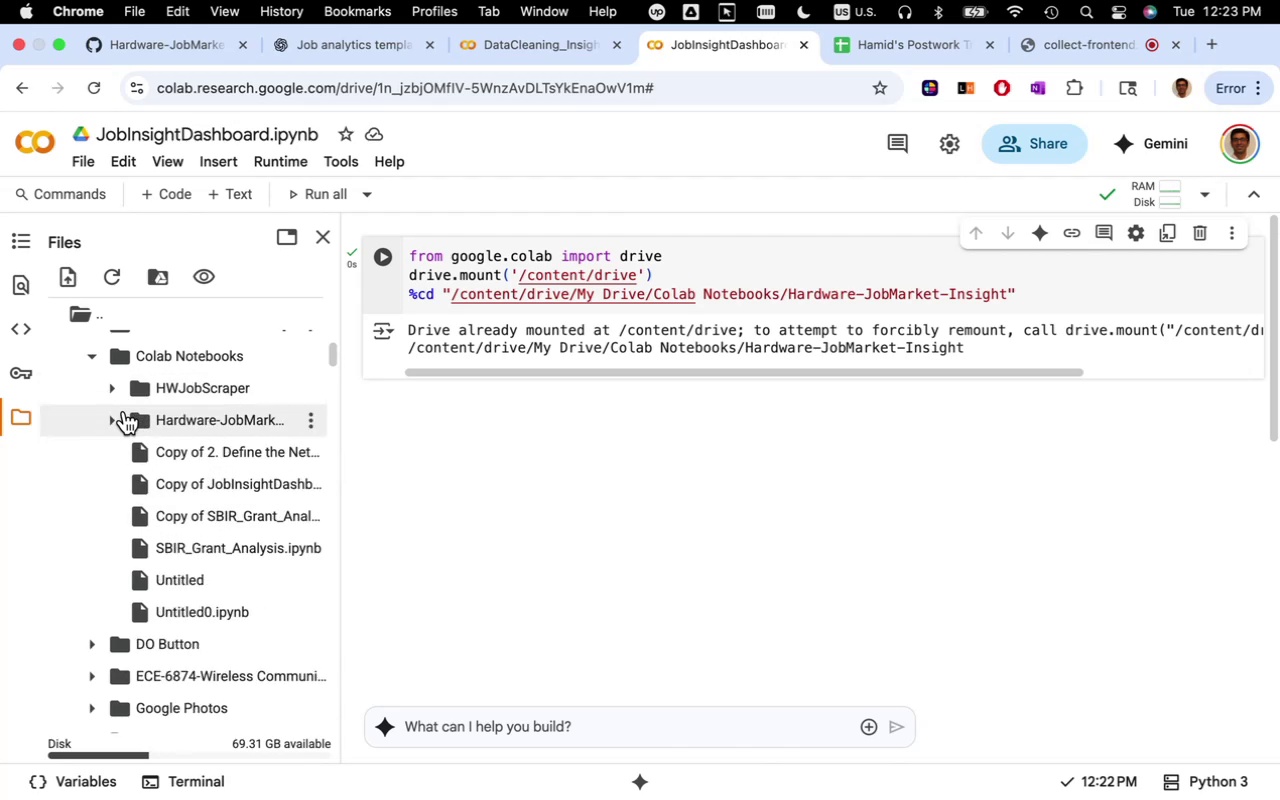 
wait(5.79)
 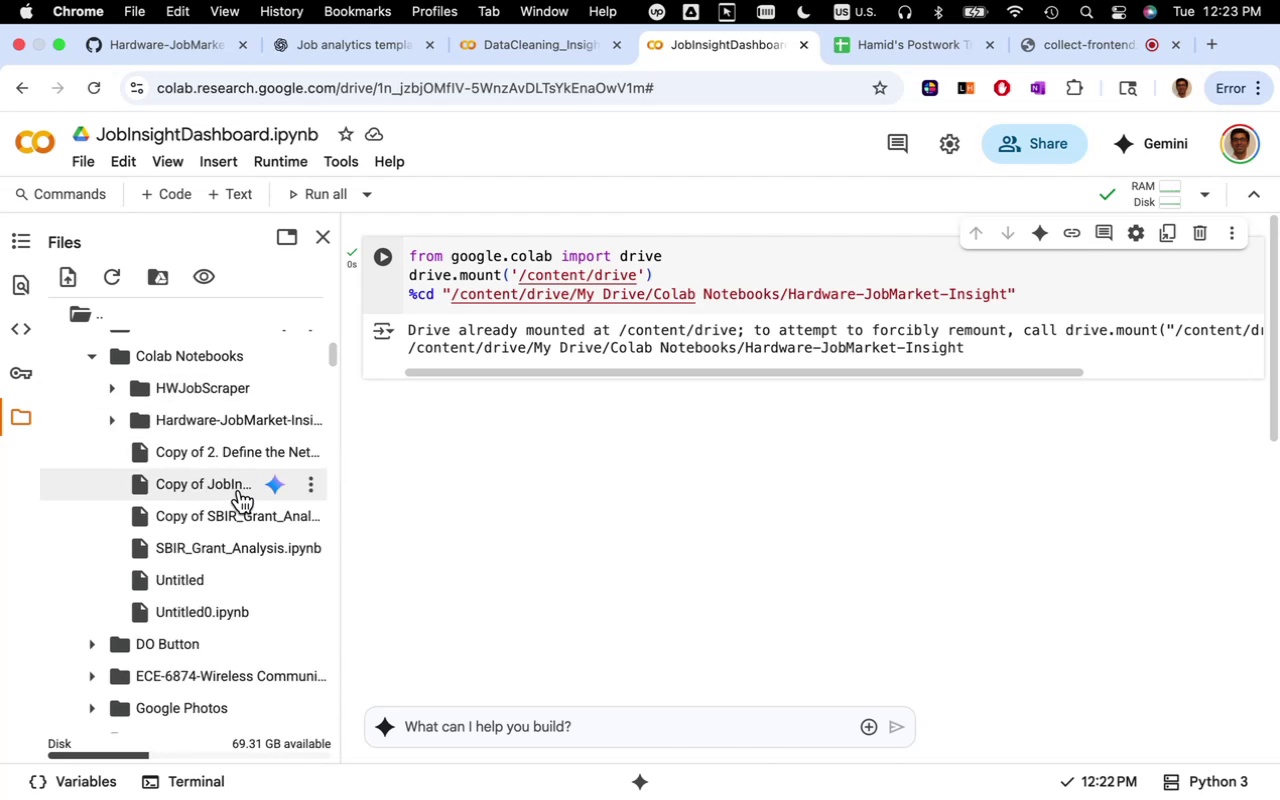 
left_click([154, 415])
 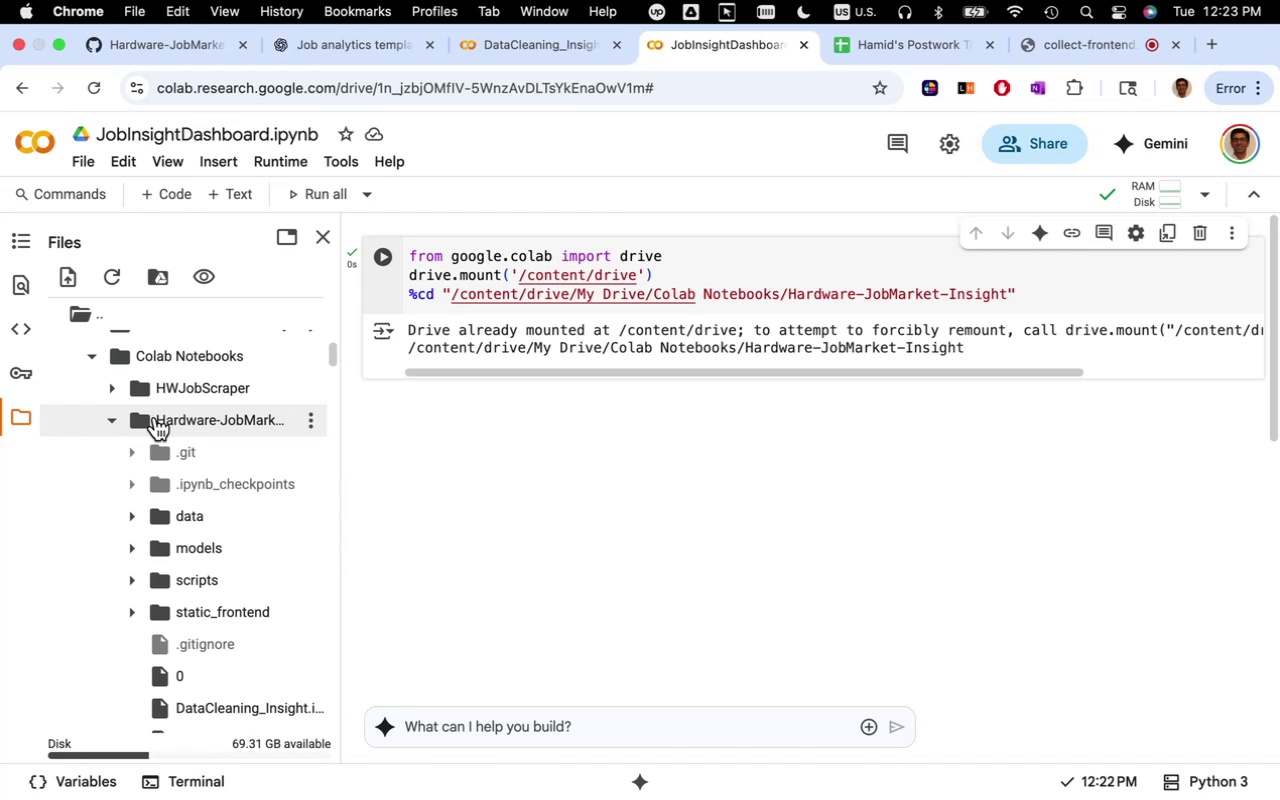 
scroll: coordinate [216, 468], scroll_direction: down, amount: 4.0
 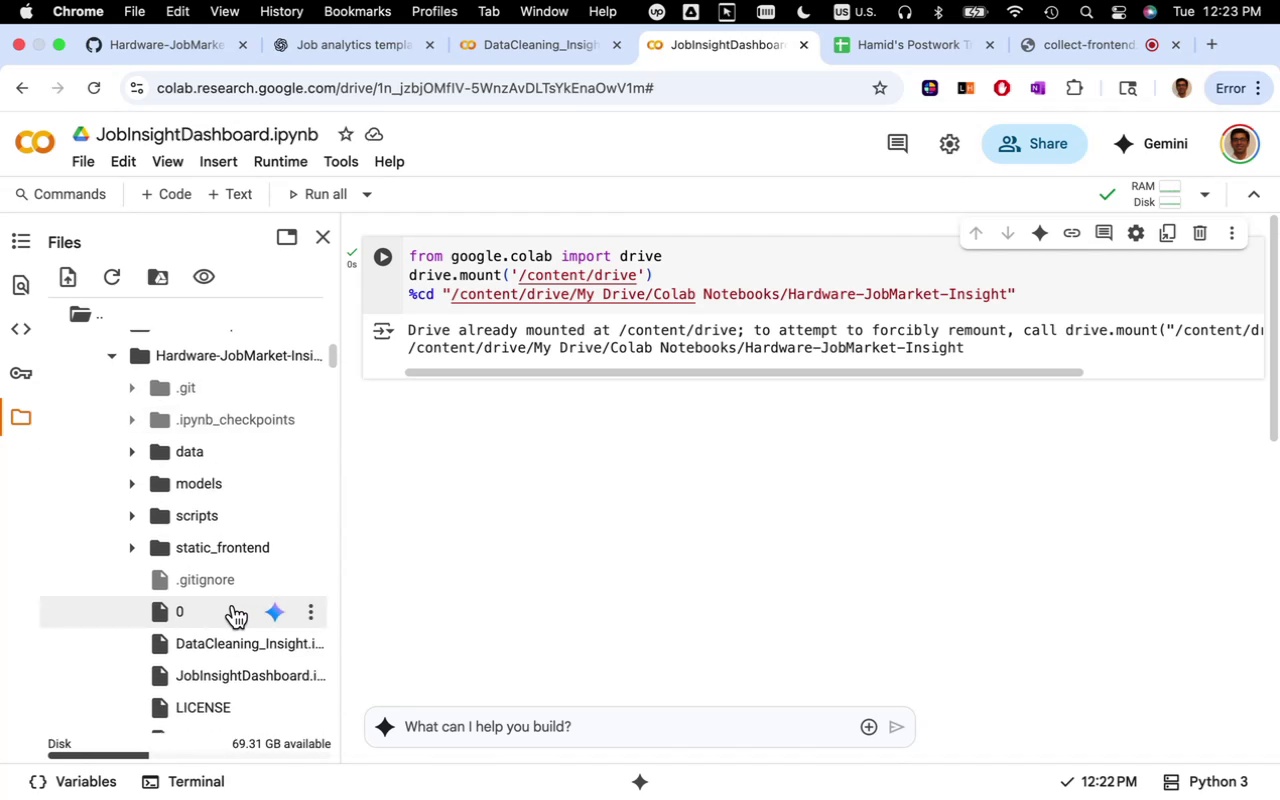 
mouse_move([243, 634])
 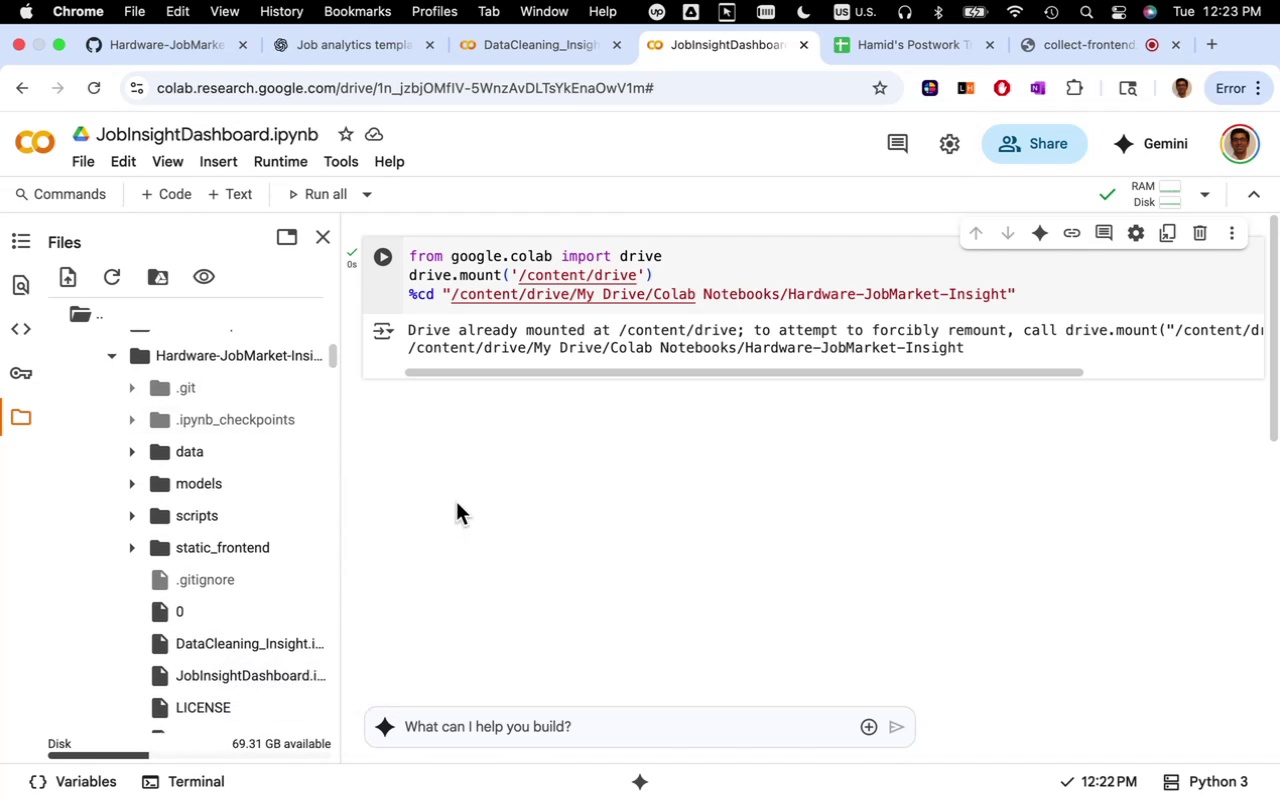 
left_click([456, 502])
 